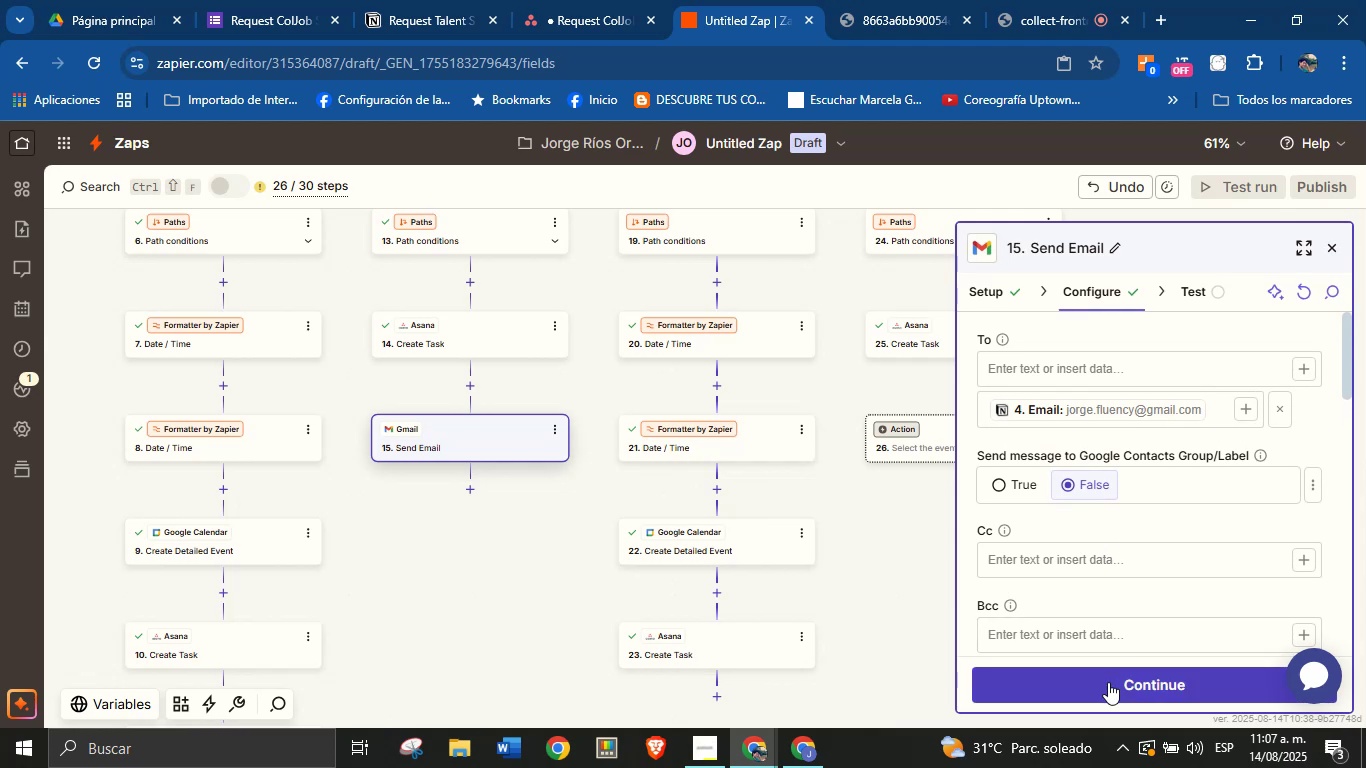 
left_click([1108, 682])
 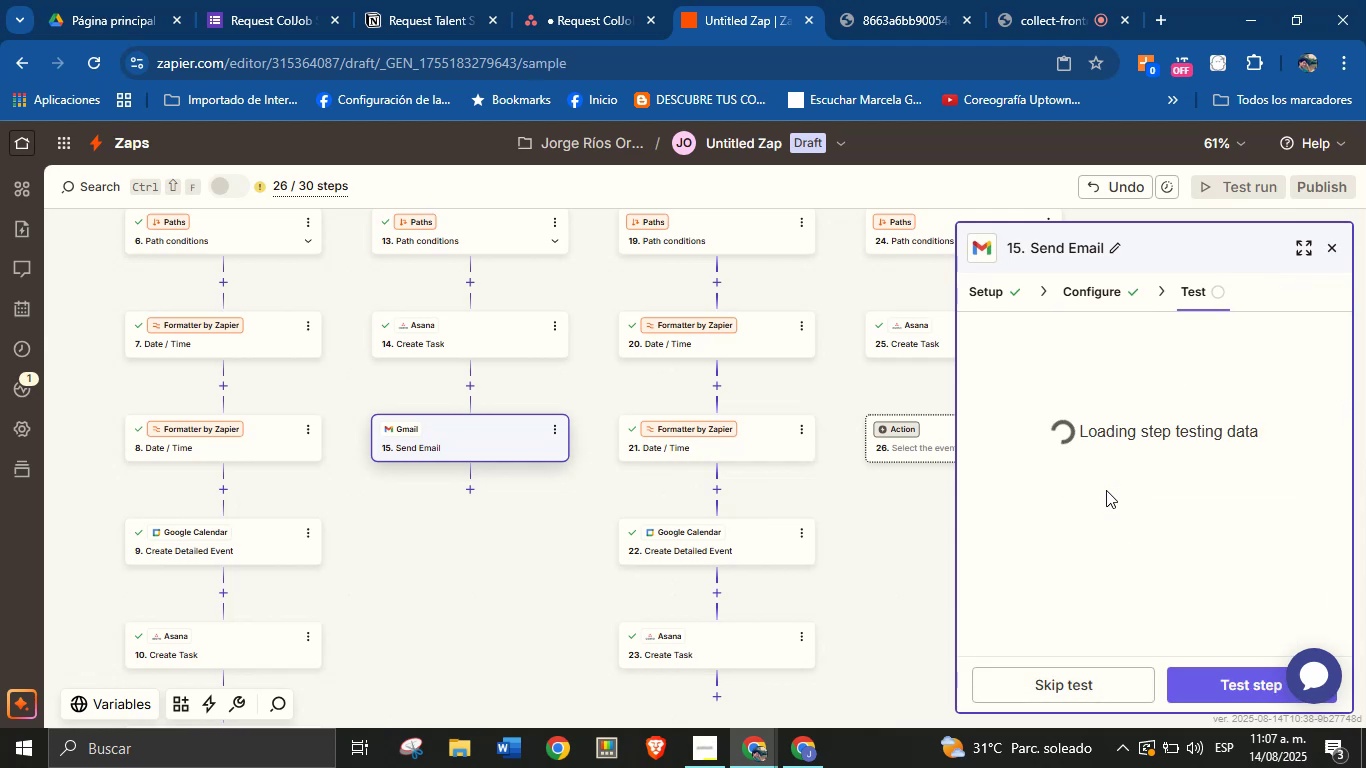 
scroll: coordinate [1110, 480], scroll_direction: down, amount: 1.0
 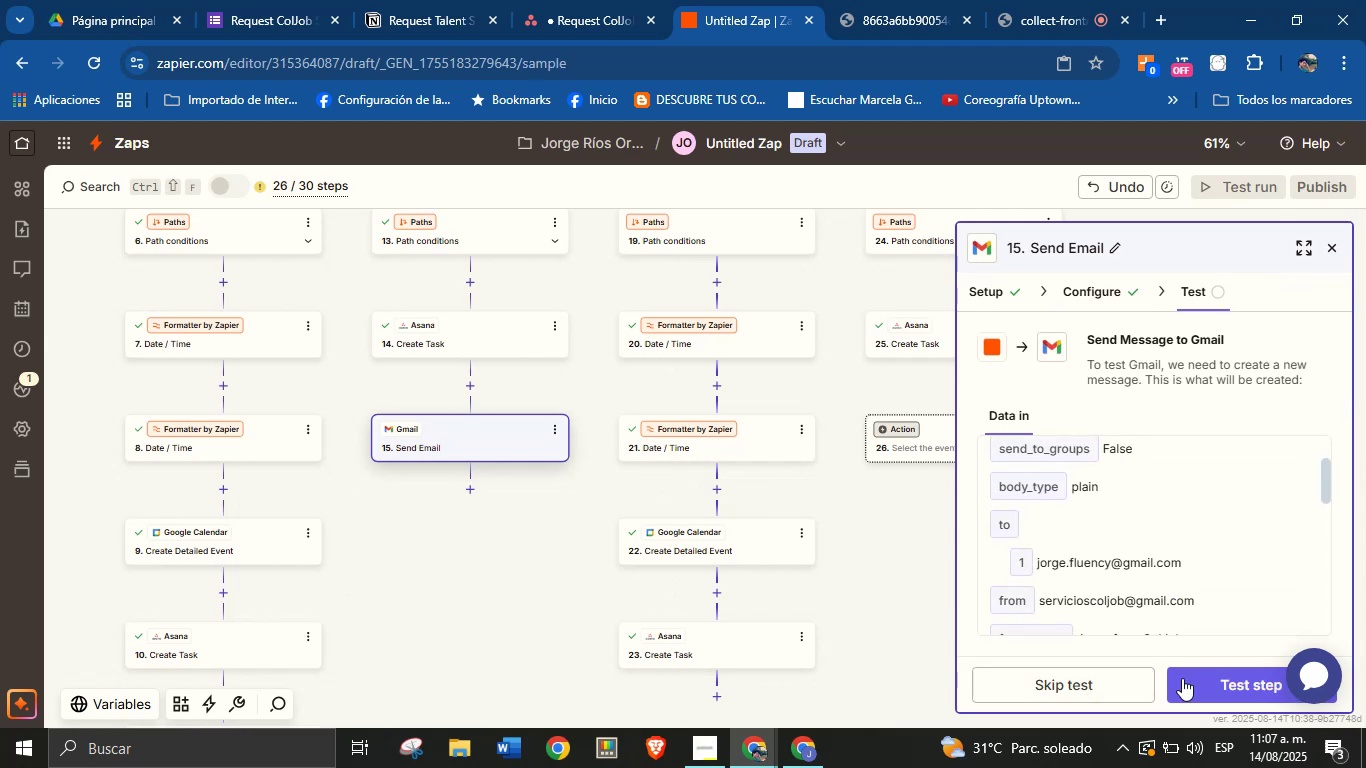 
left_click([1200, 678])
 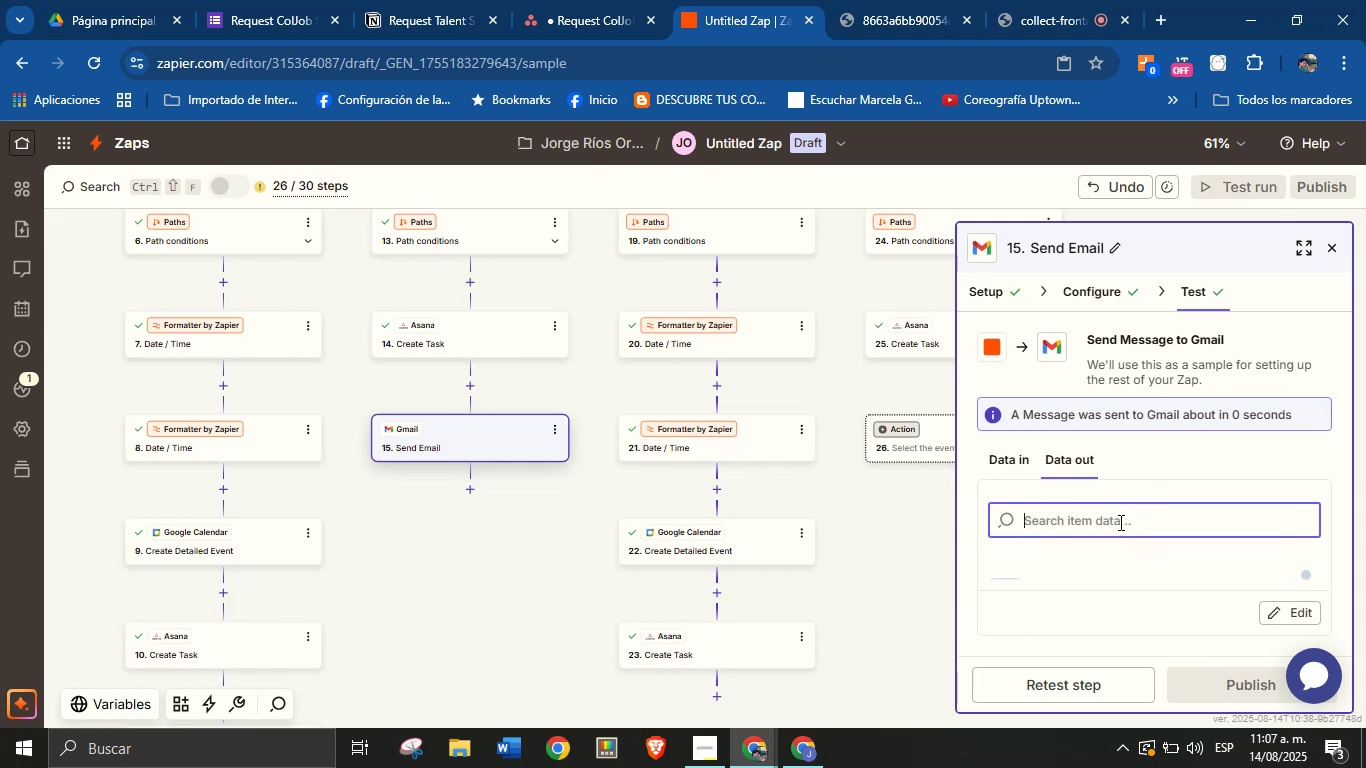 
wait(10.81)
 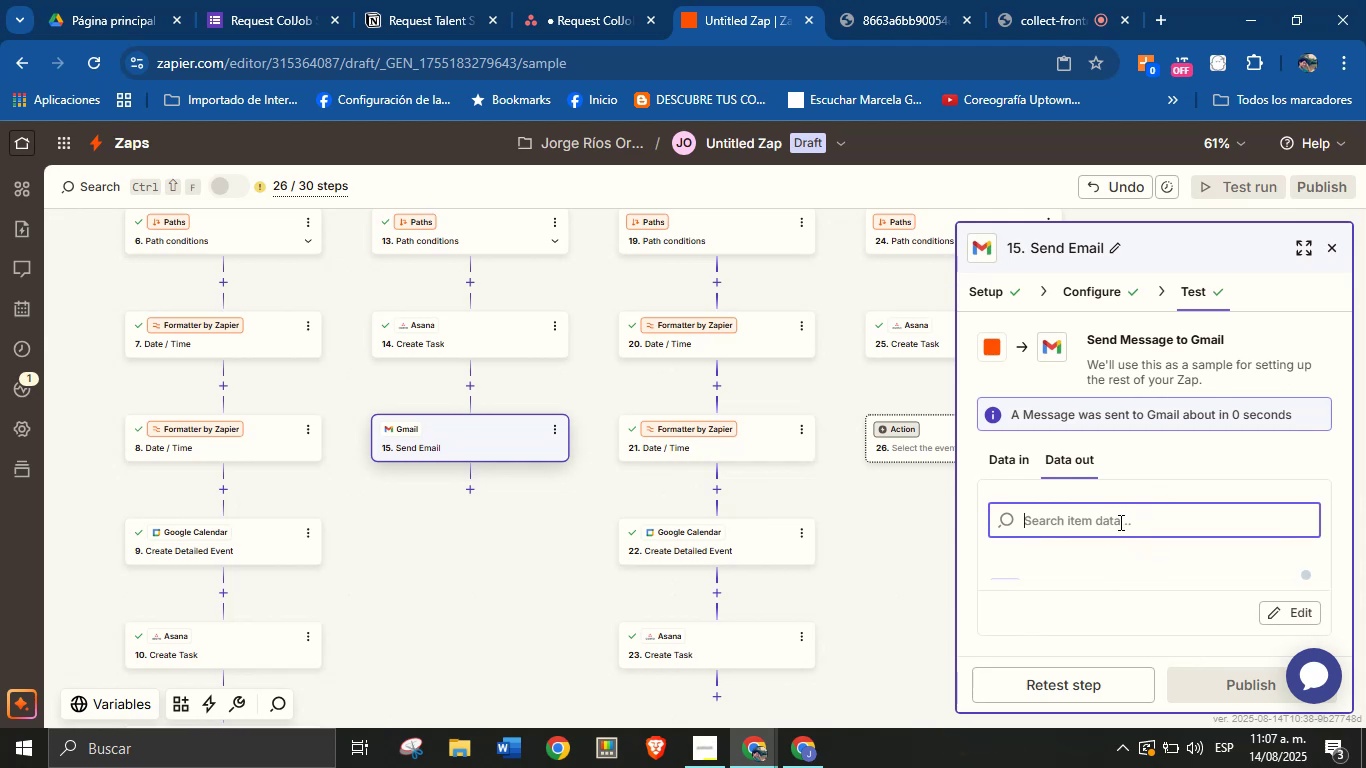 
left_click([469, 491])
 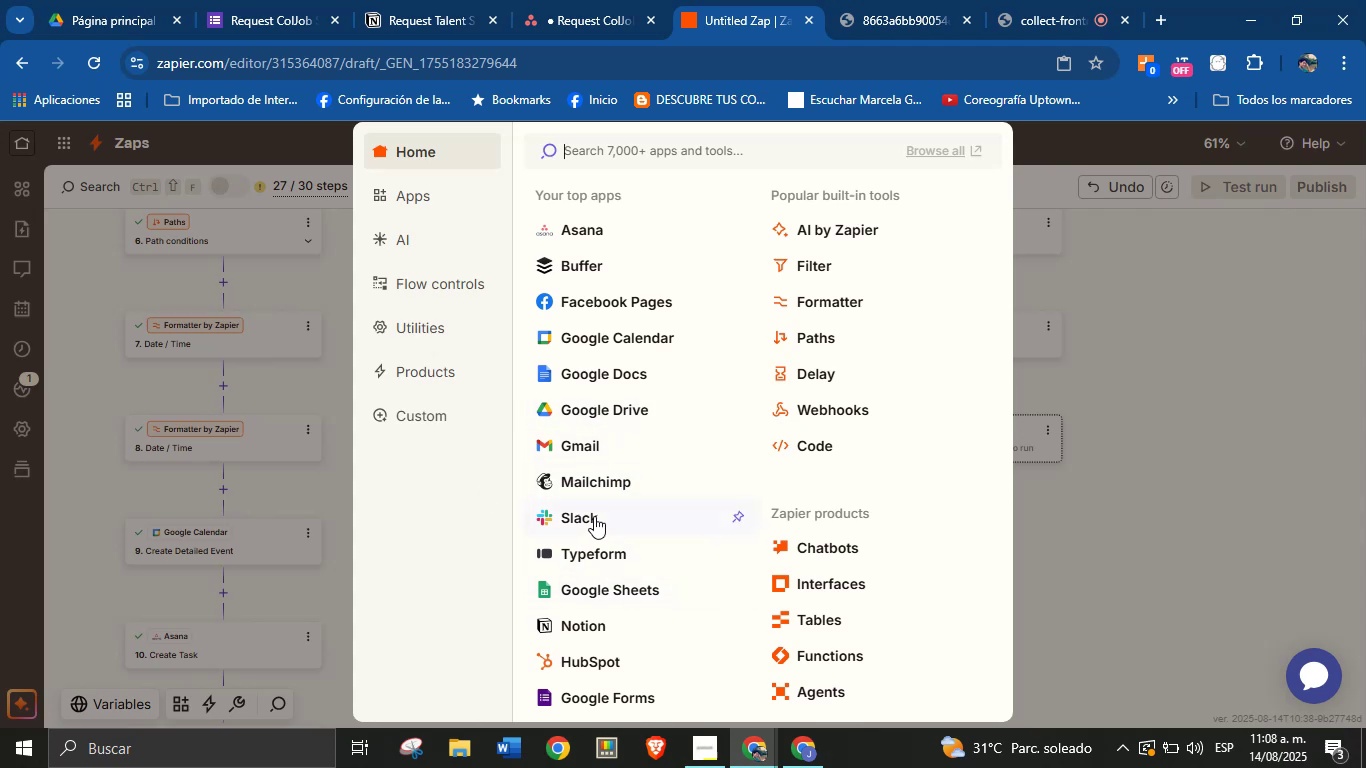 
wait(7.83)
 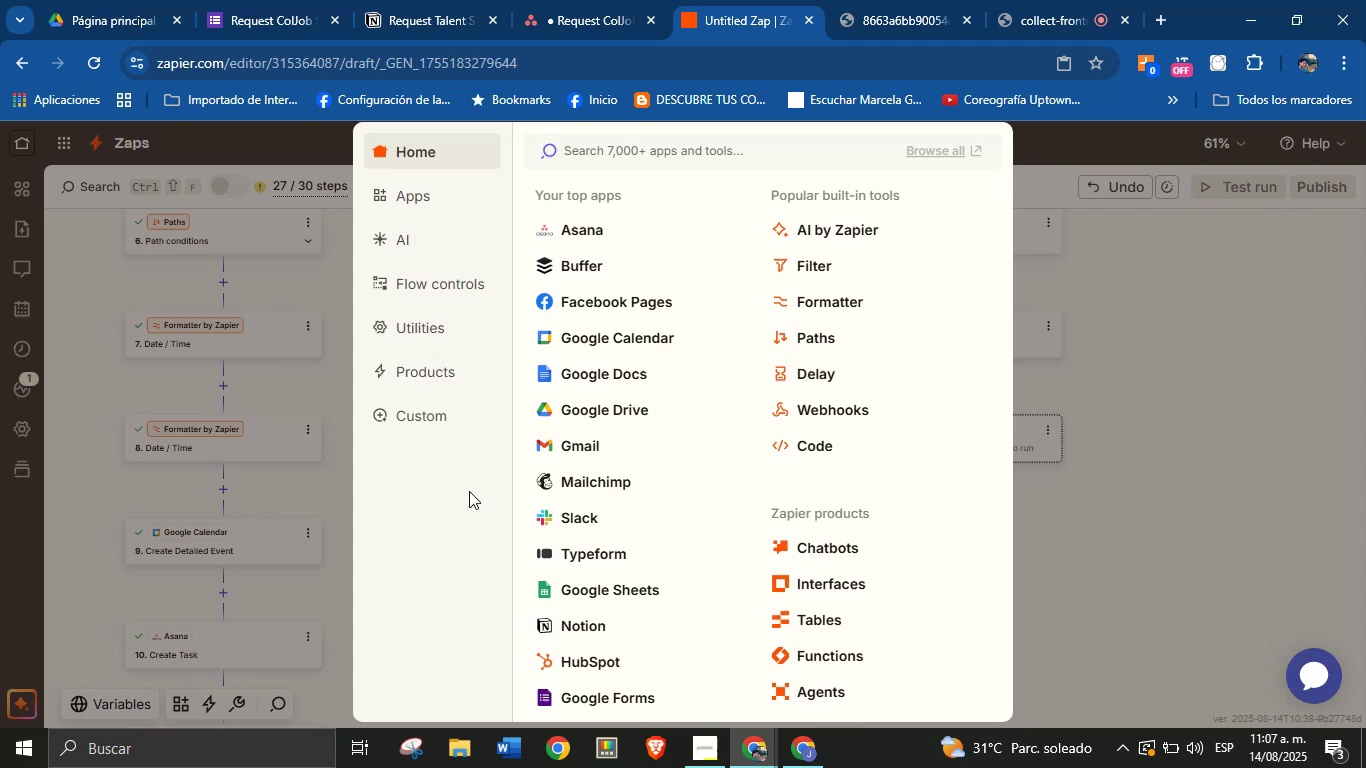 
type(wh)
 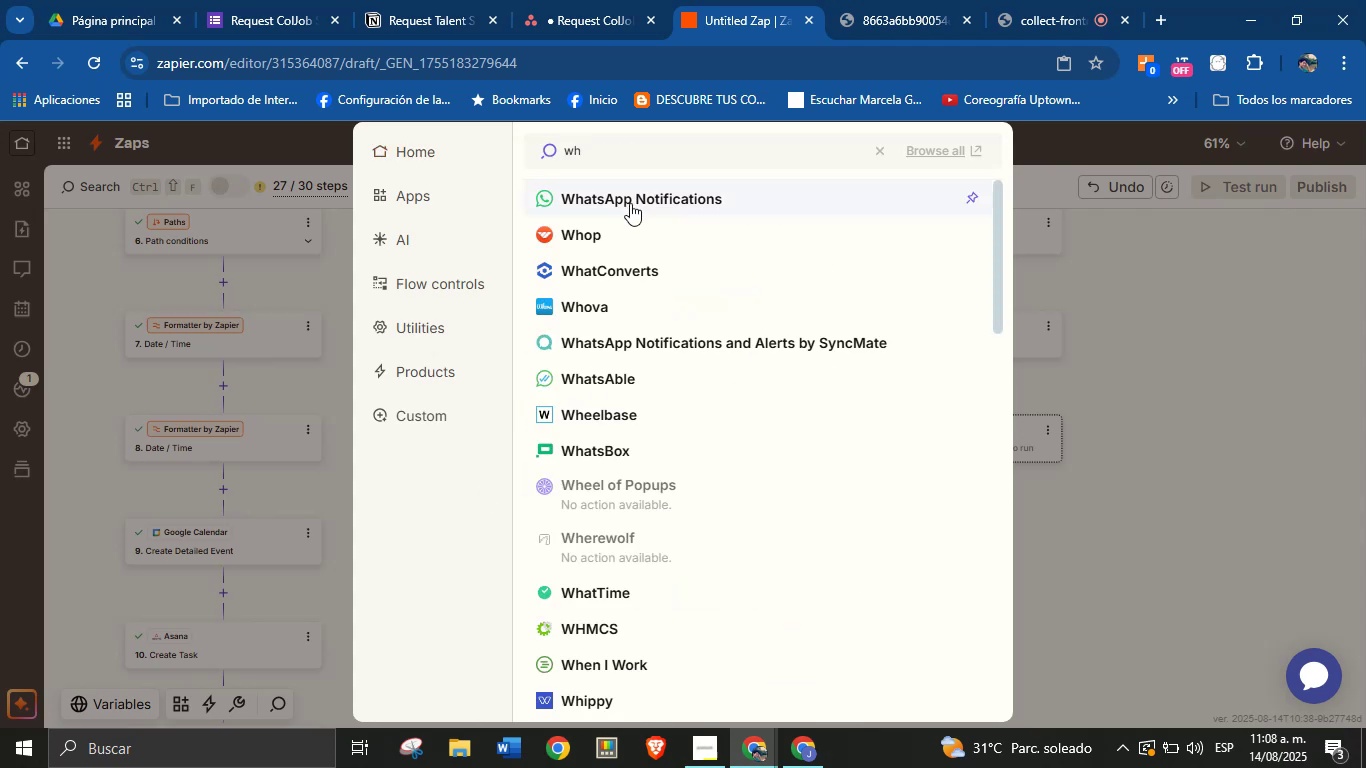 
left_click([630, 203])
 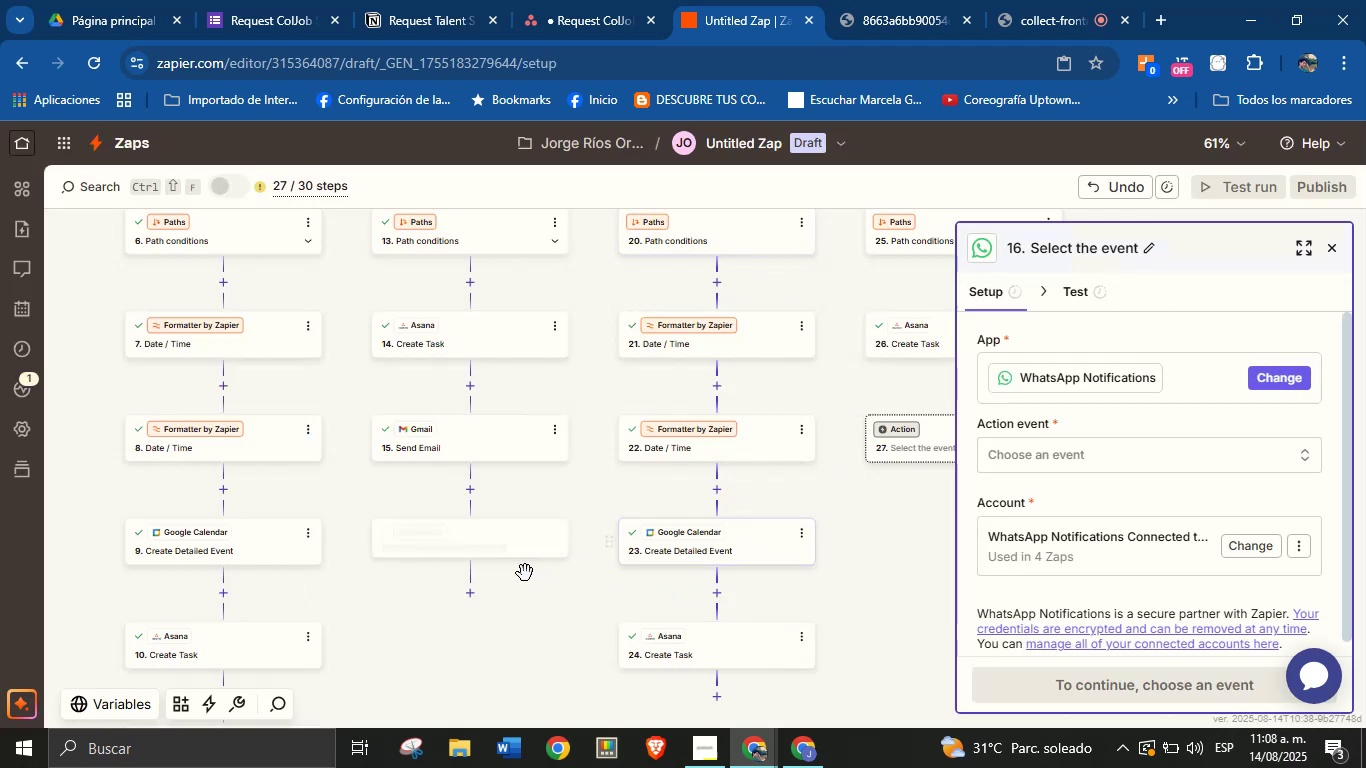 
left_click([1021, 453])
 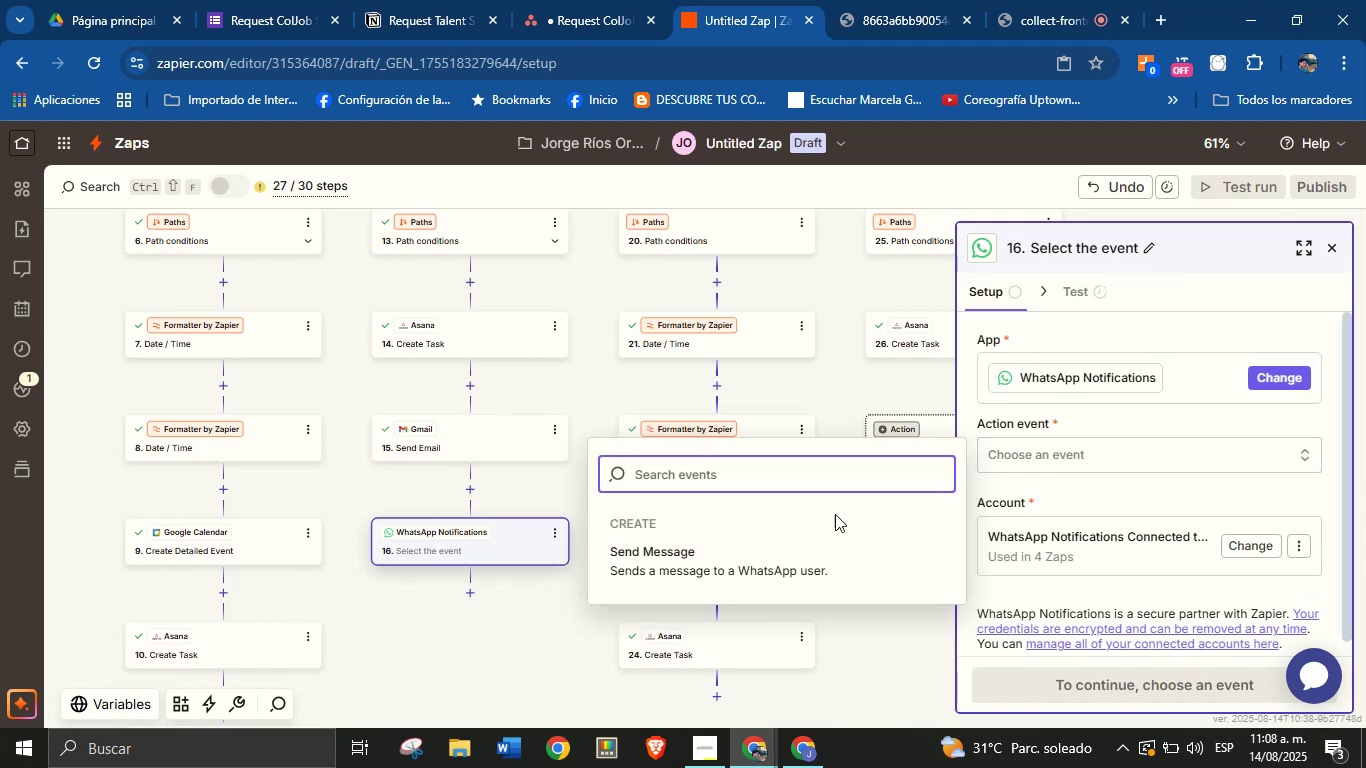 
left_click([788, 560])
 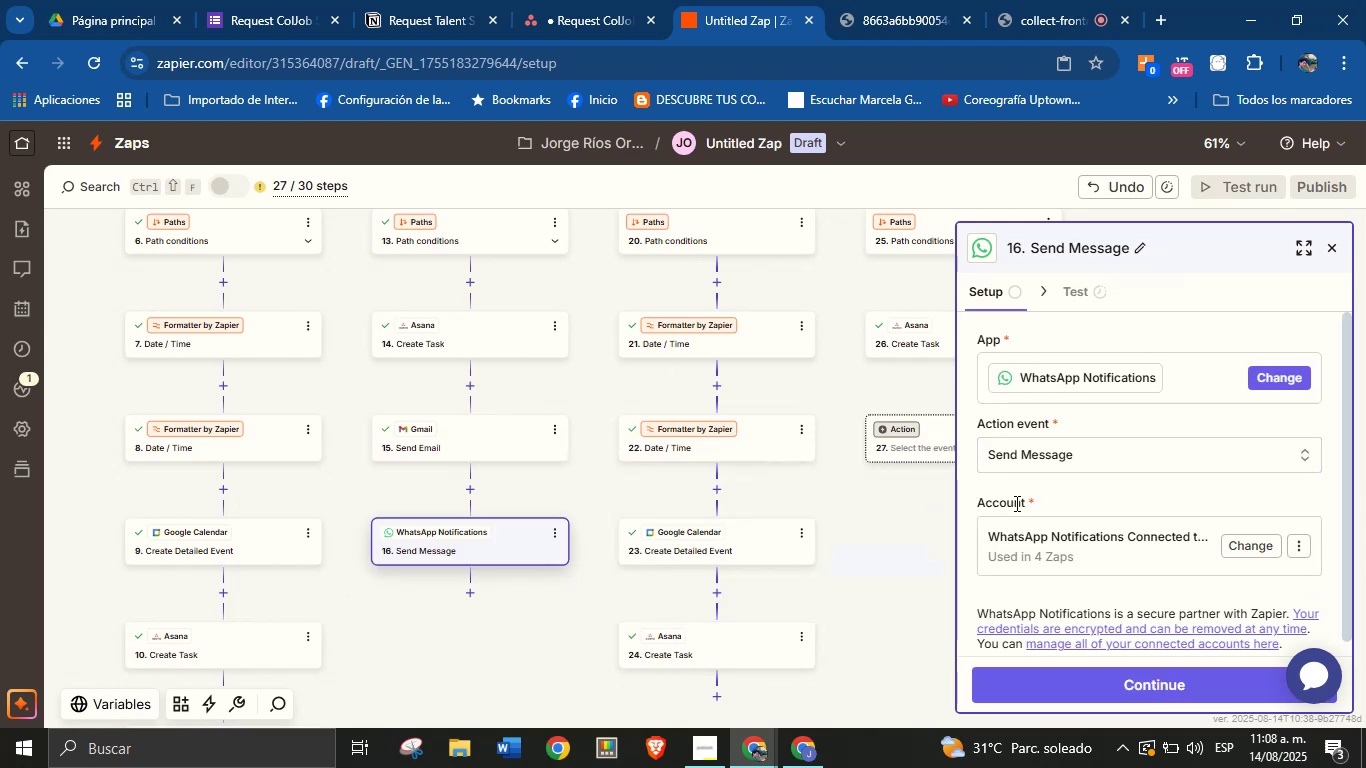 
left_click([1051, 498])
 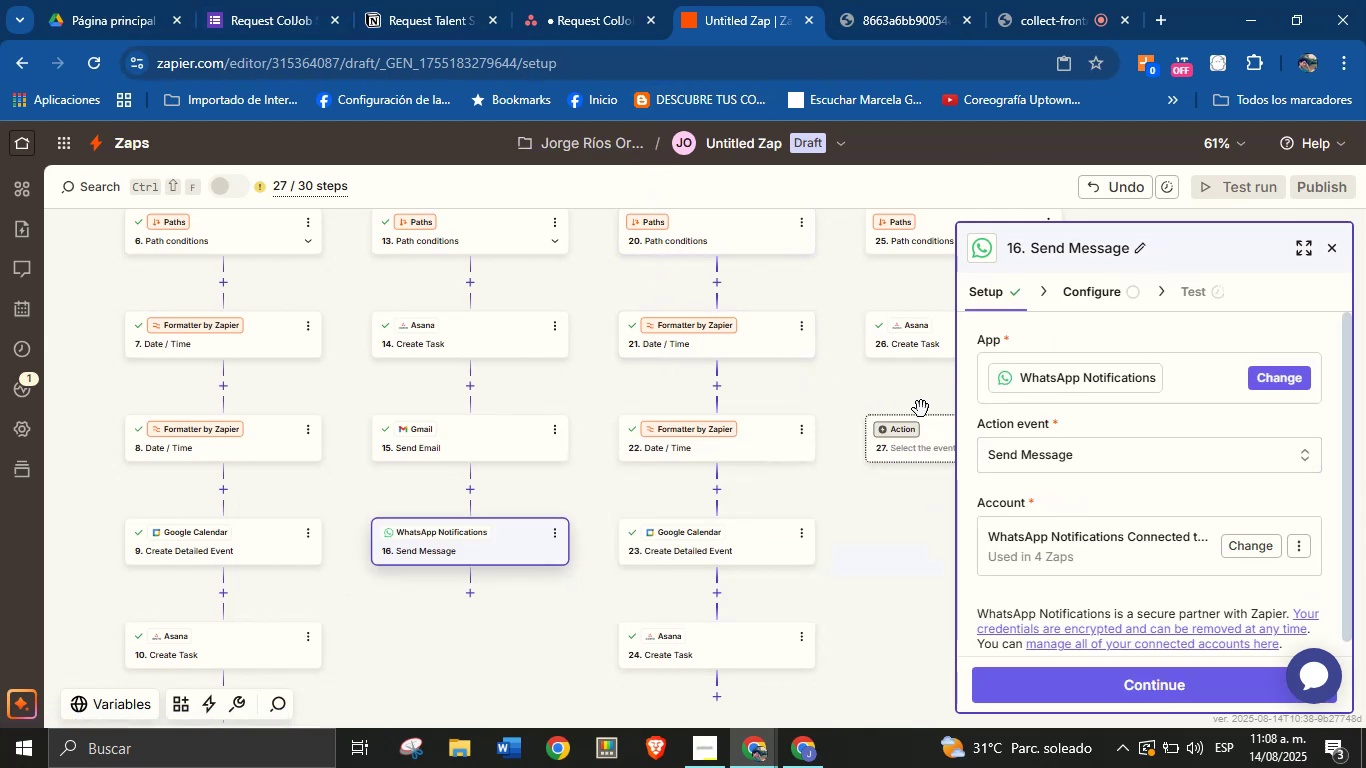 
wait(7.14)
 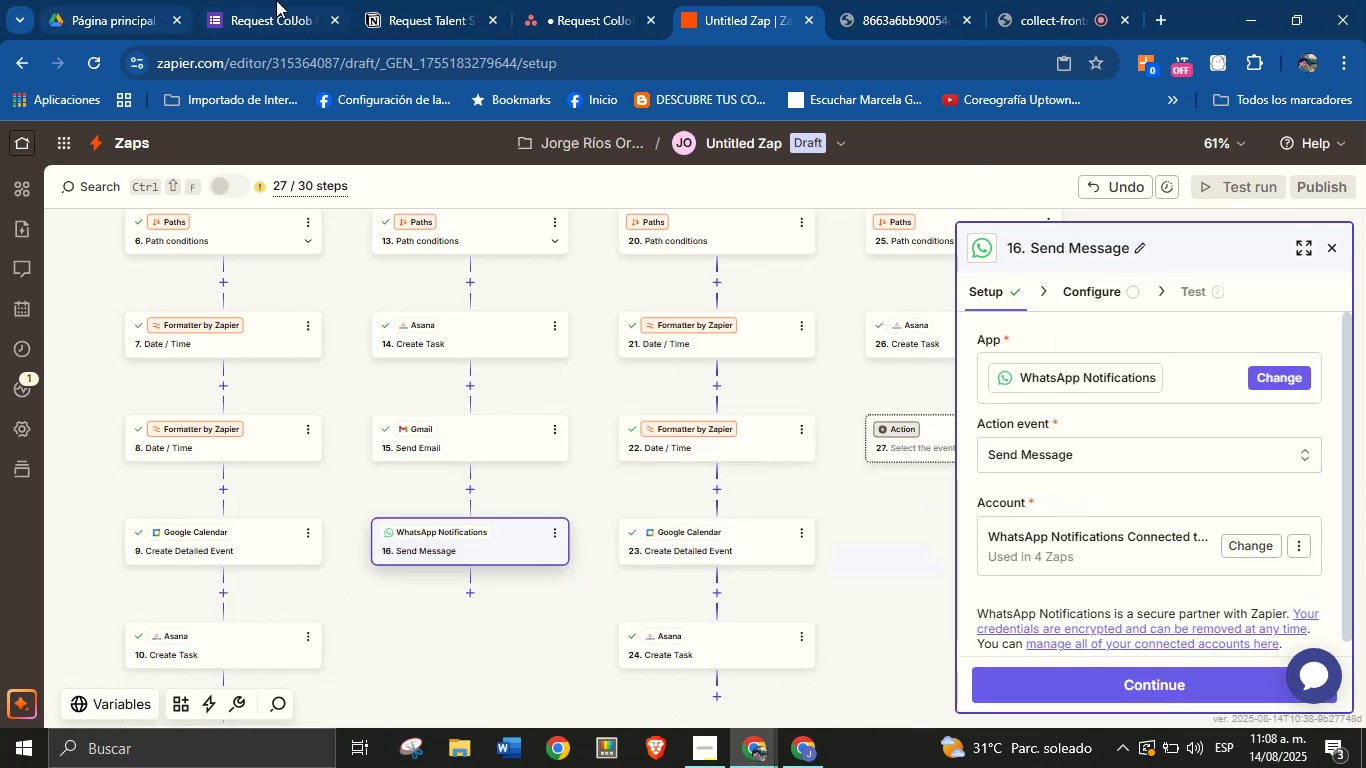 
scroll: coordinate [1109, 509], scroll_direction: down, amount: 1.0
 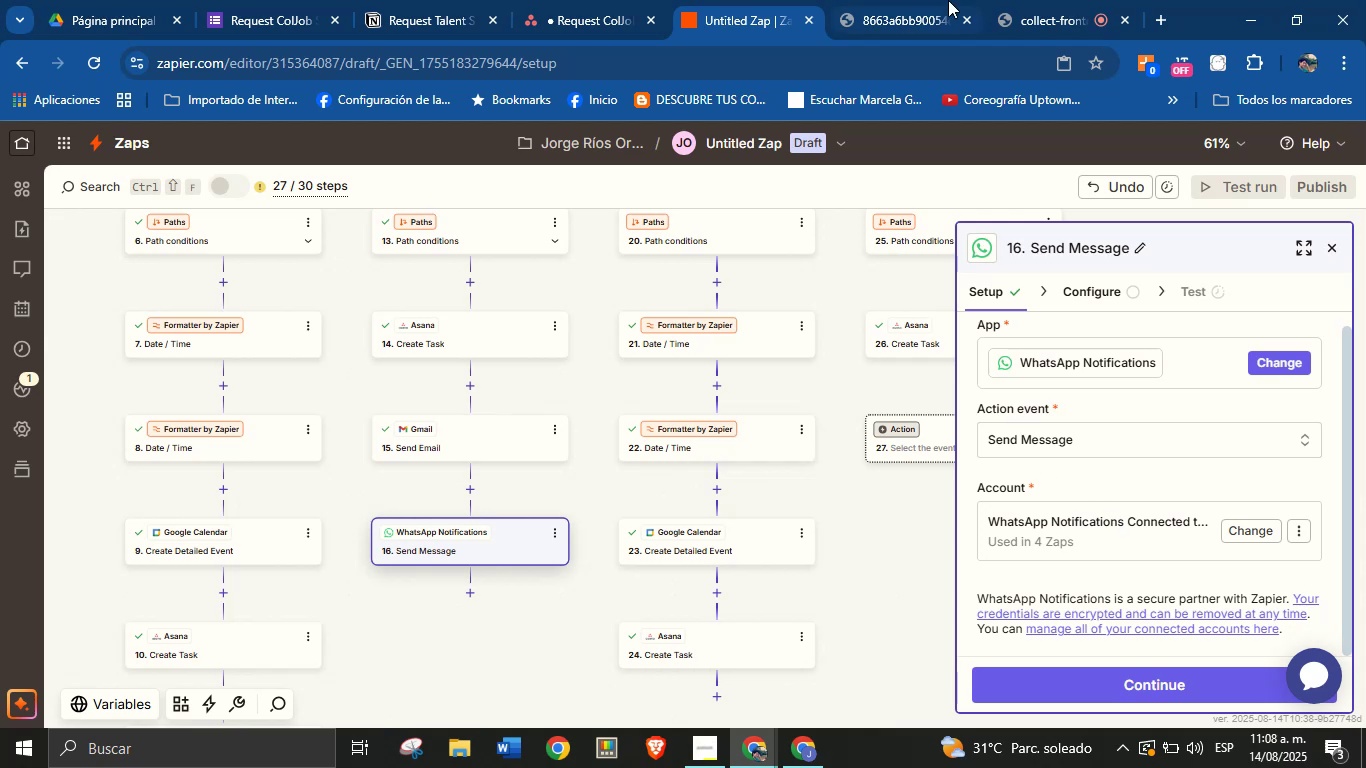 
left_click([1006, 0])
 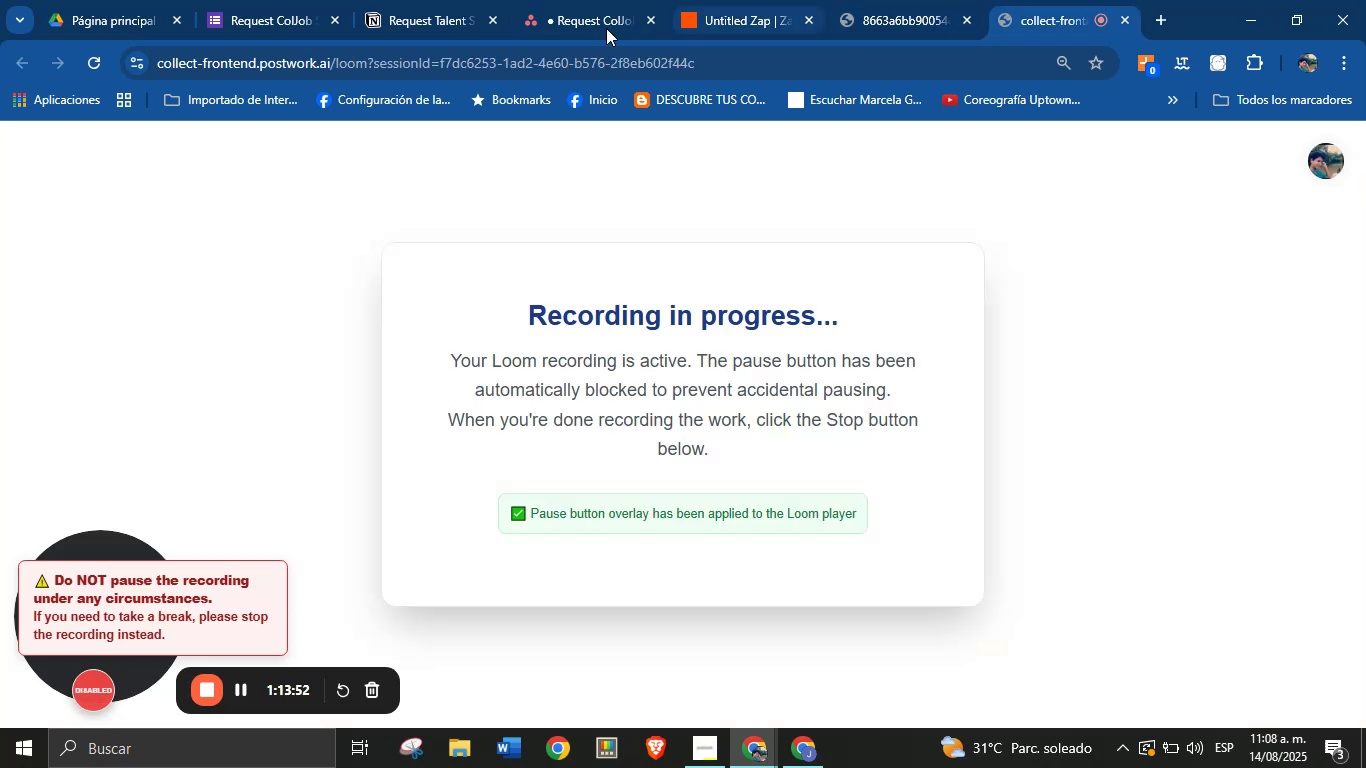 
left_click([559, 0])
 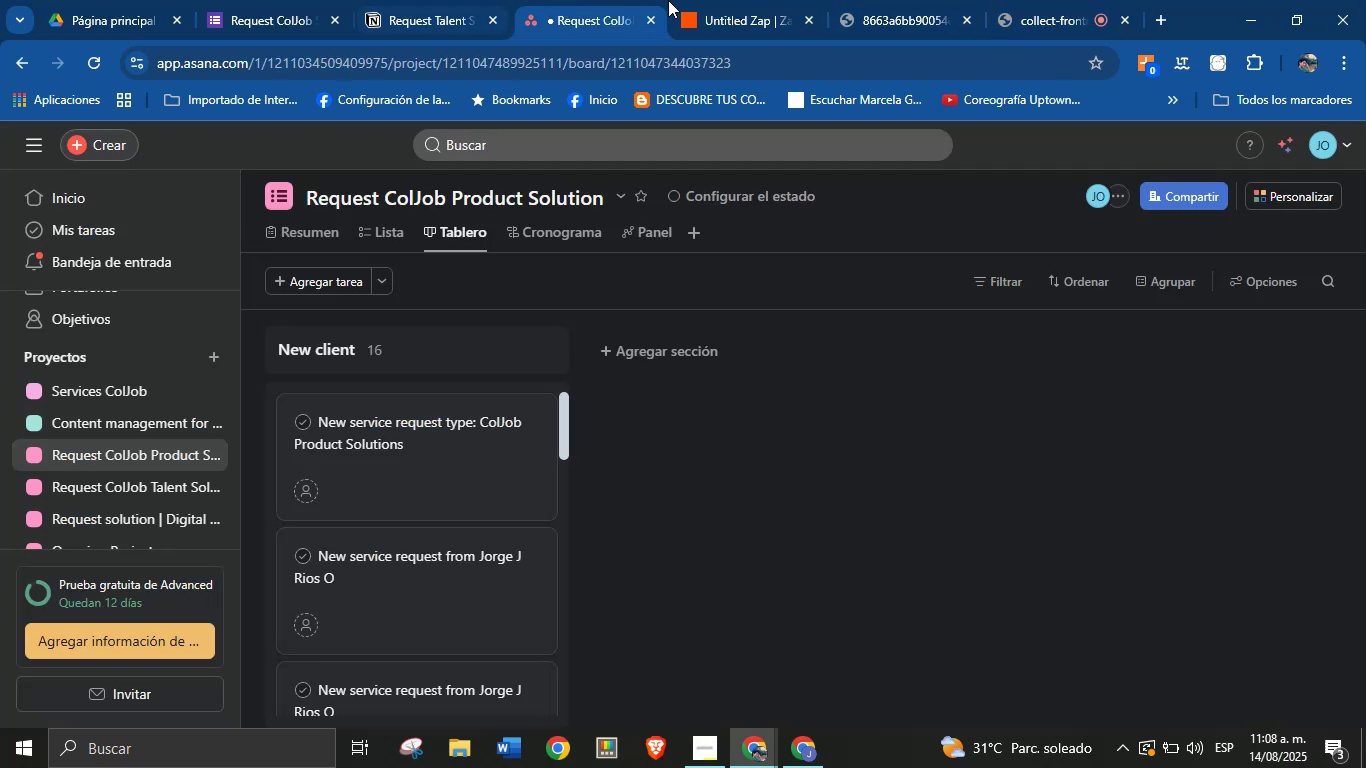 
left_click([729, 0])
 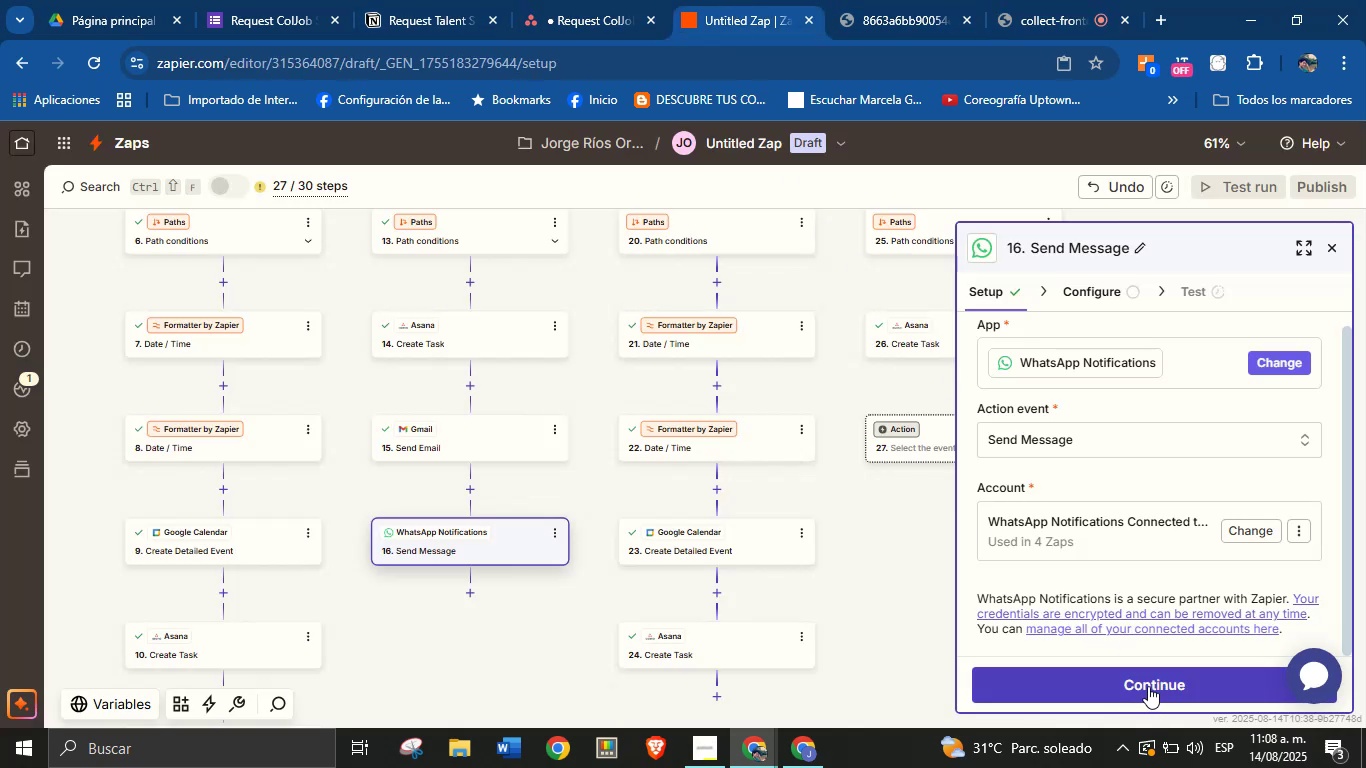 
left_click([1148, 686])
 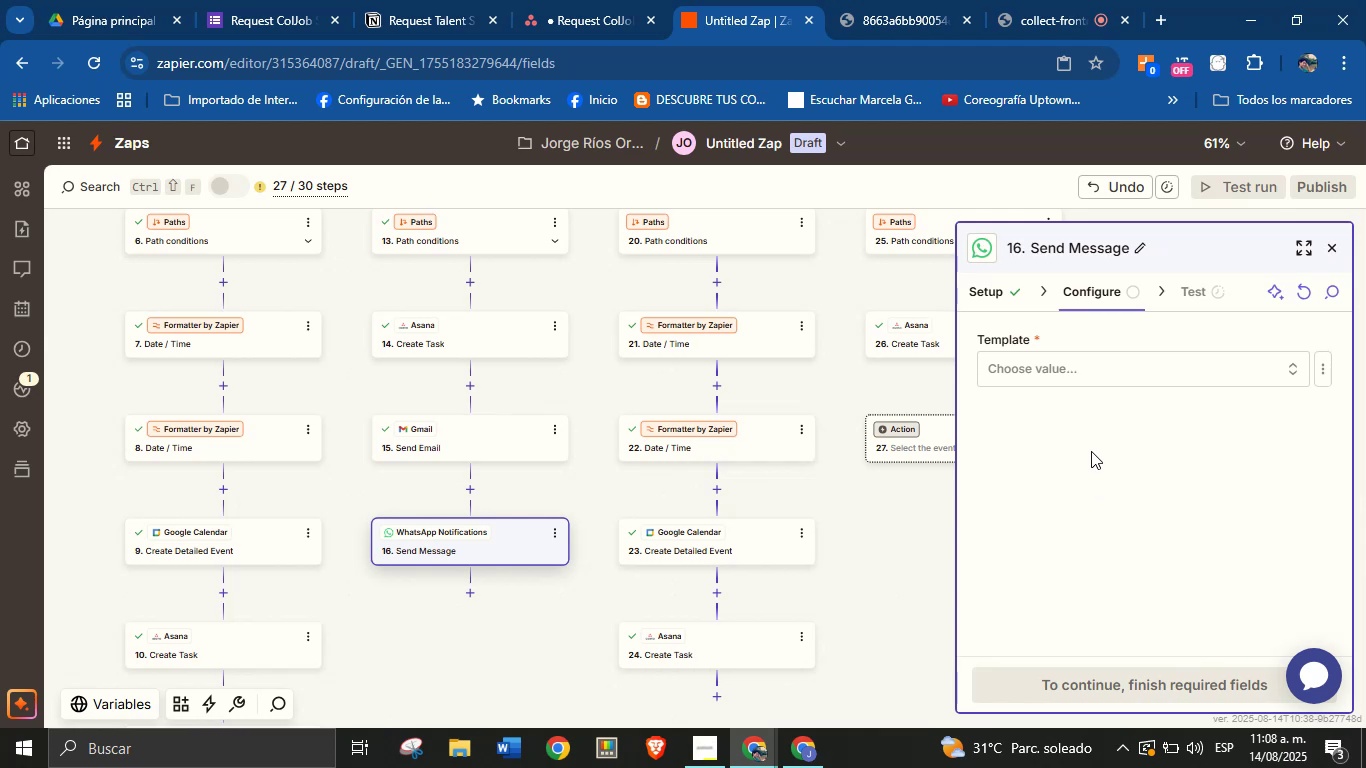 
left_click([1094, 367])
 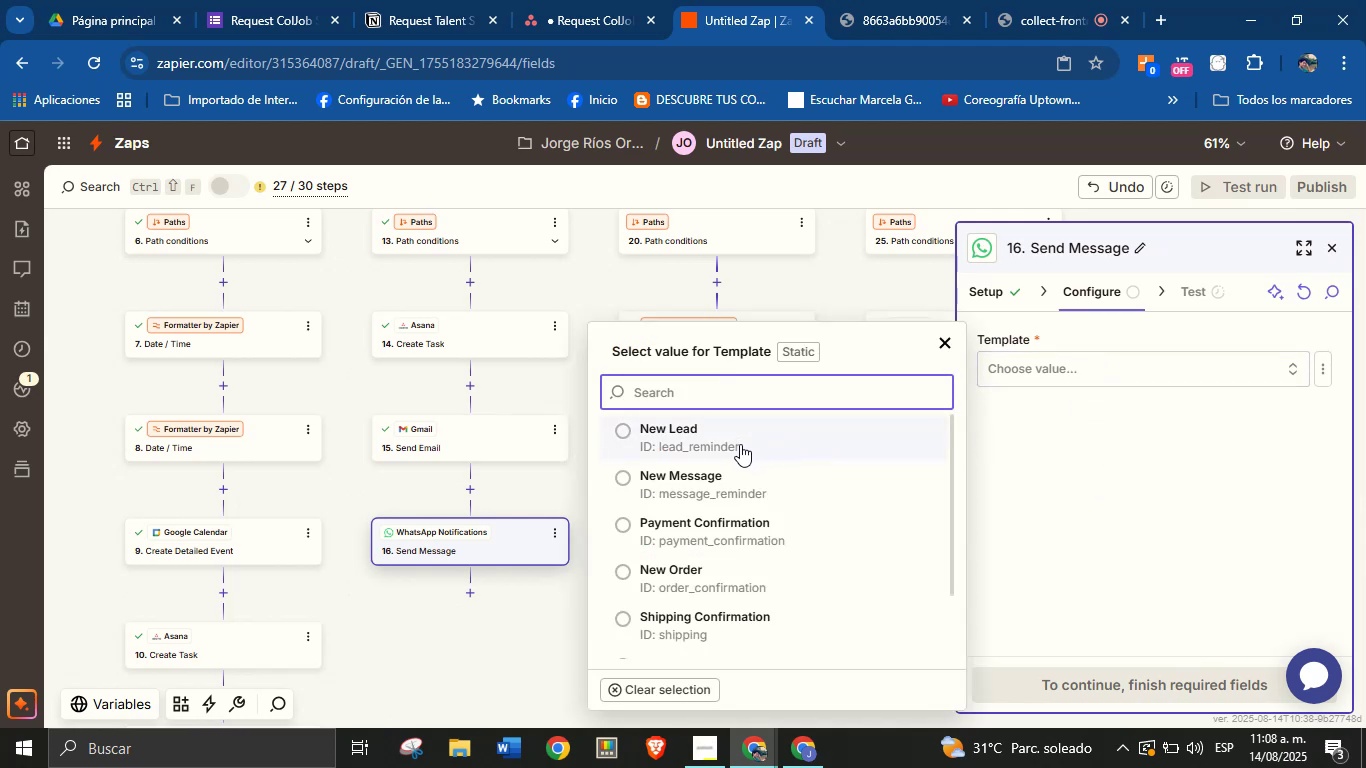 
left_click([740, 444])
 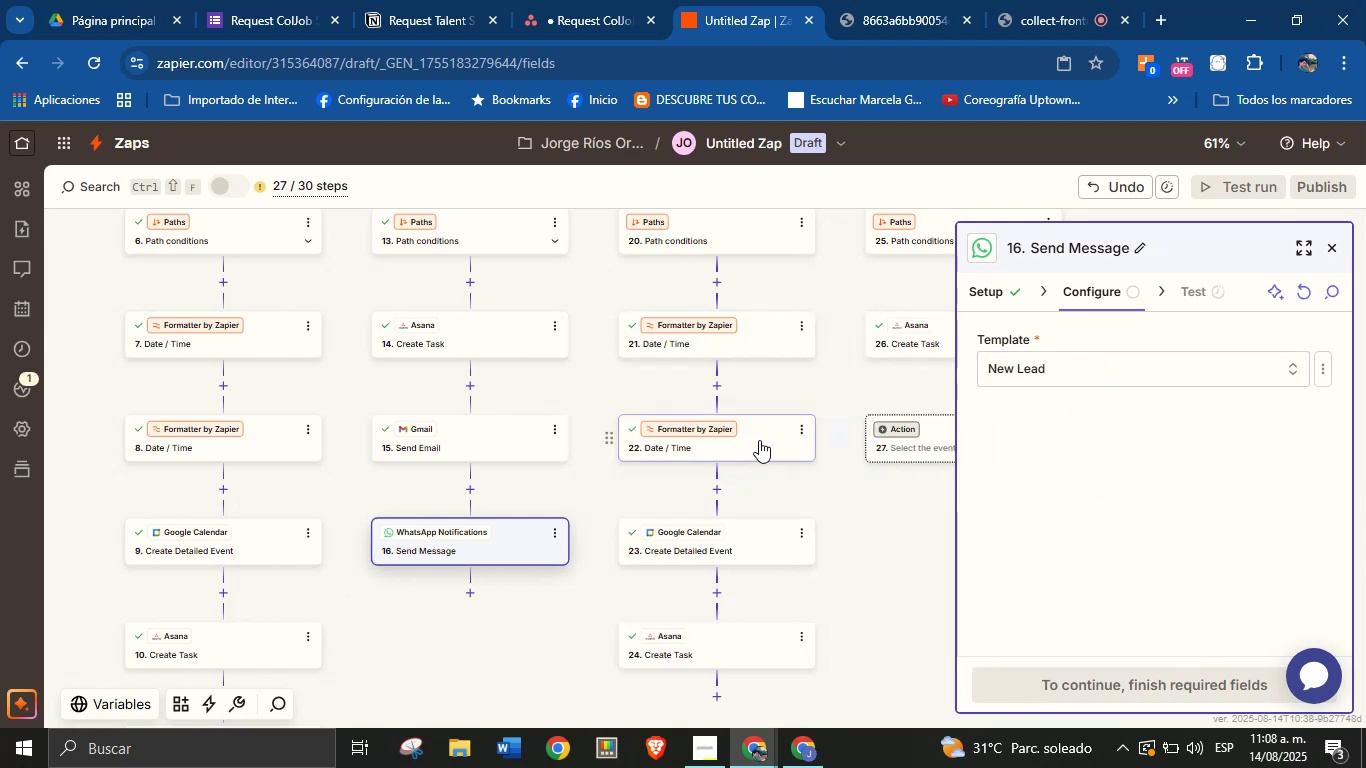 
mouse_move([1022, 436])
 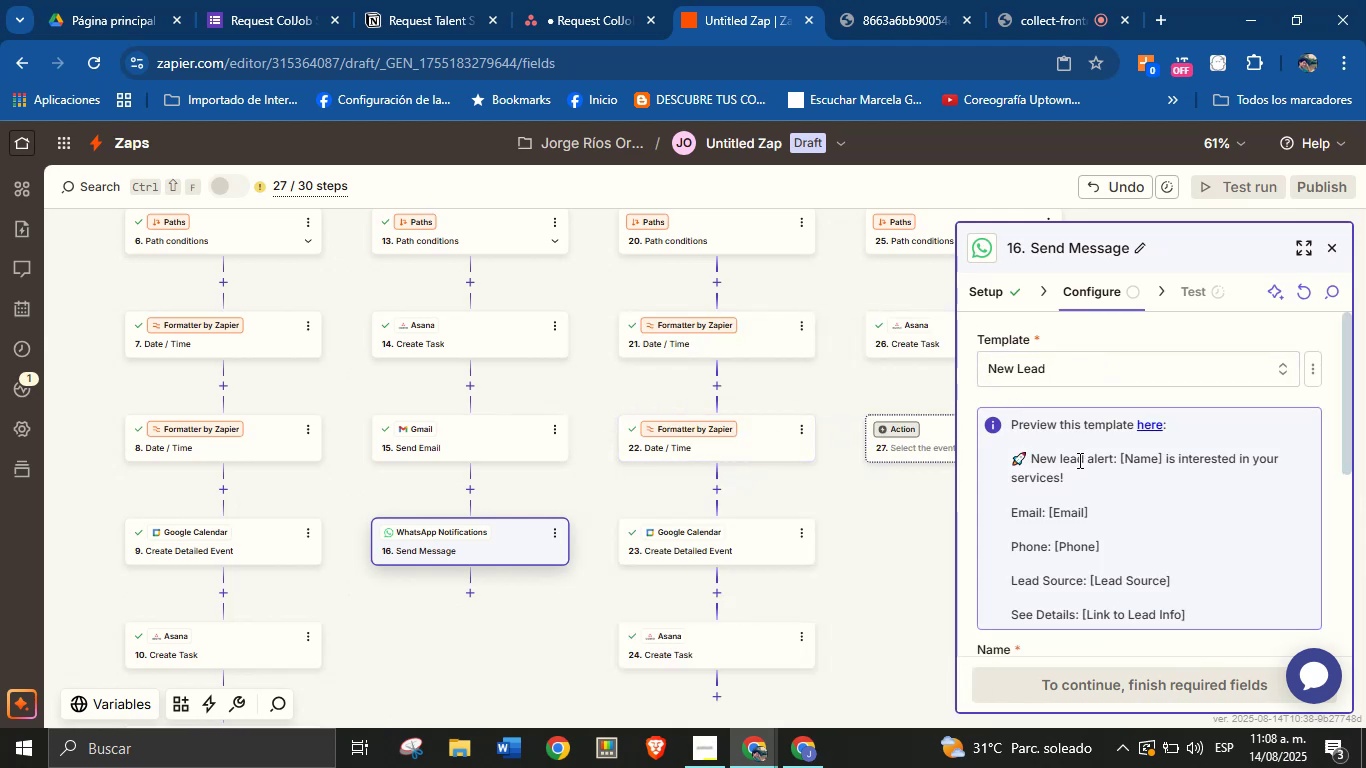 
scroll: coordinate [1085, 445], scroll_direction: down, amount: 2.0
 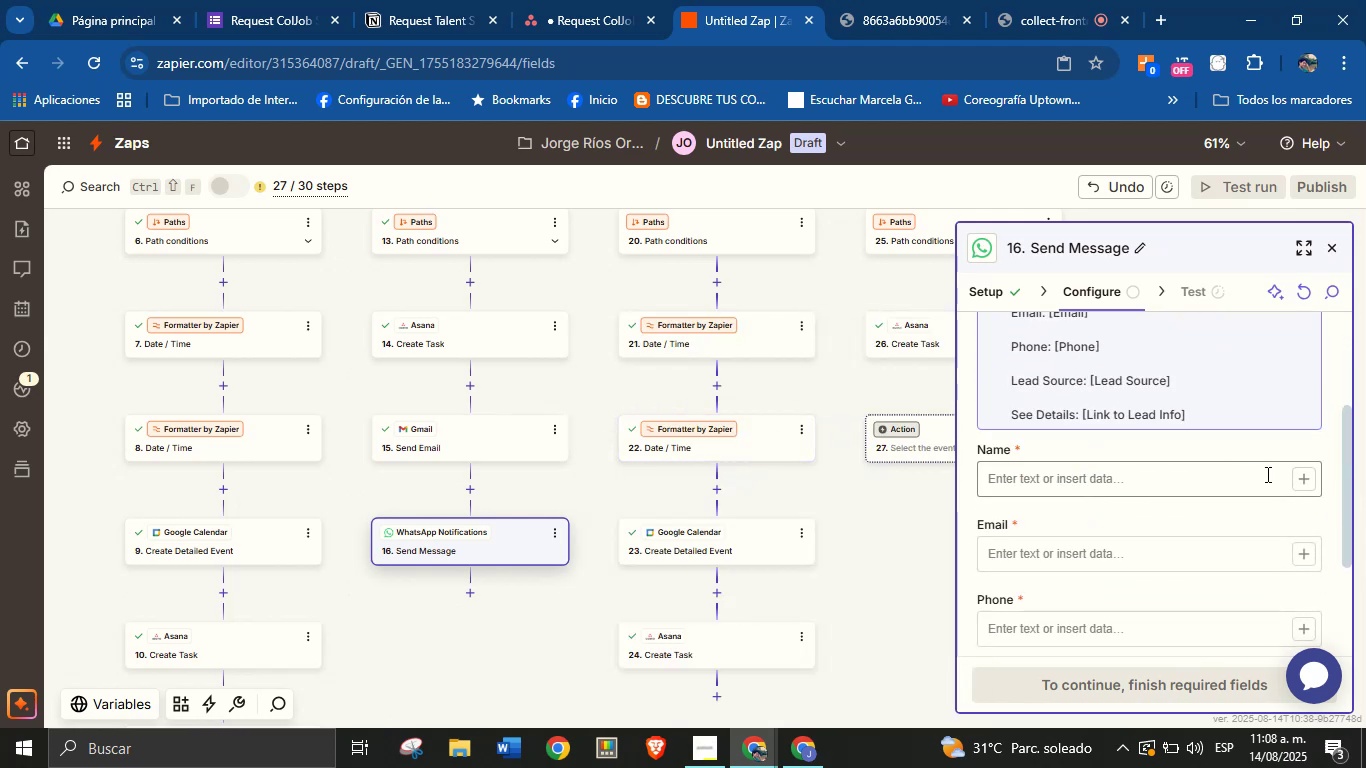 
left_click([1304, 478])
 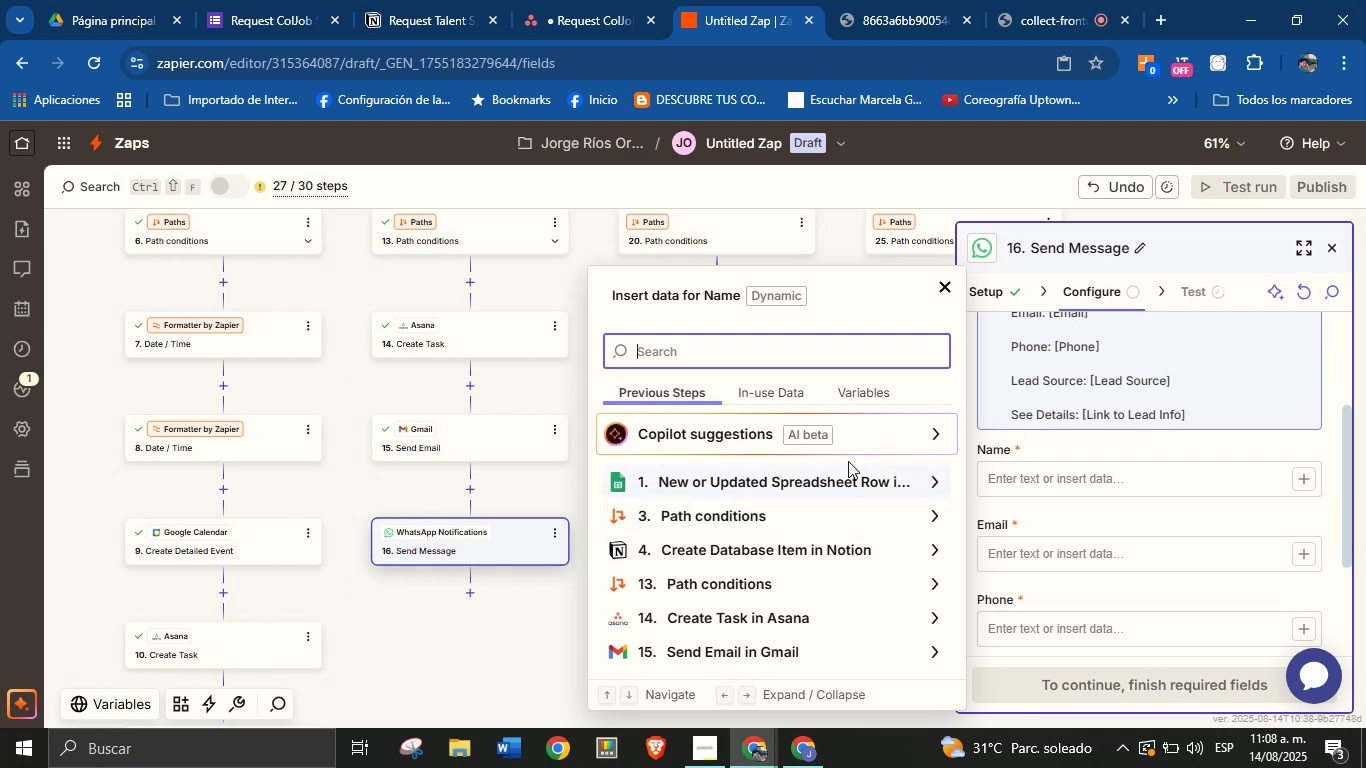 
left_click([806, 357])
 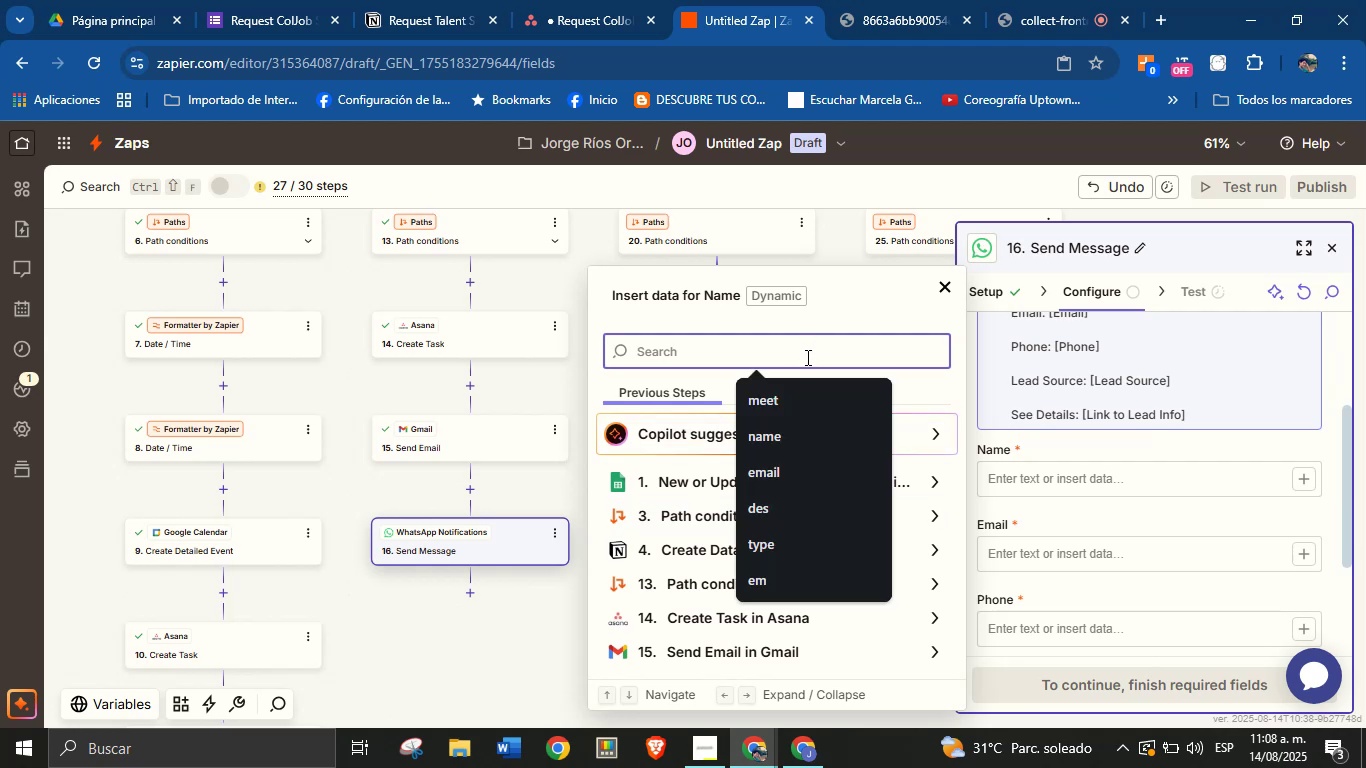 
type(name)
 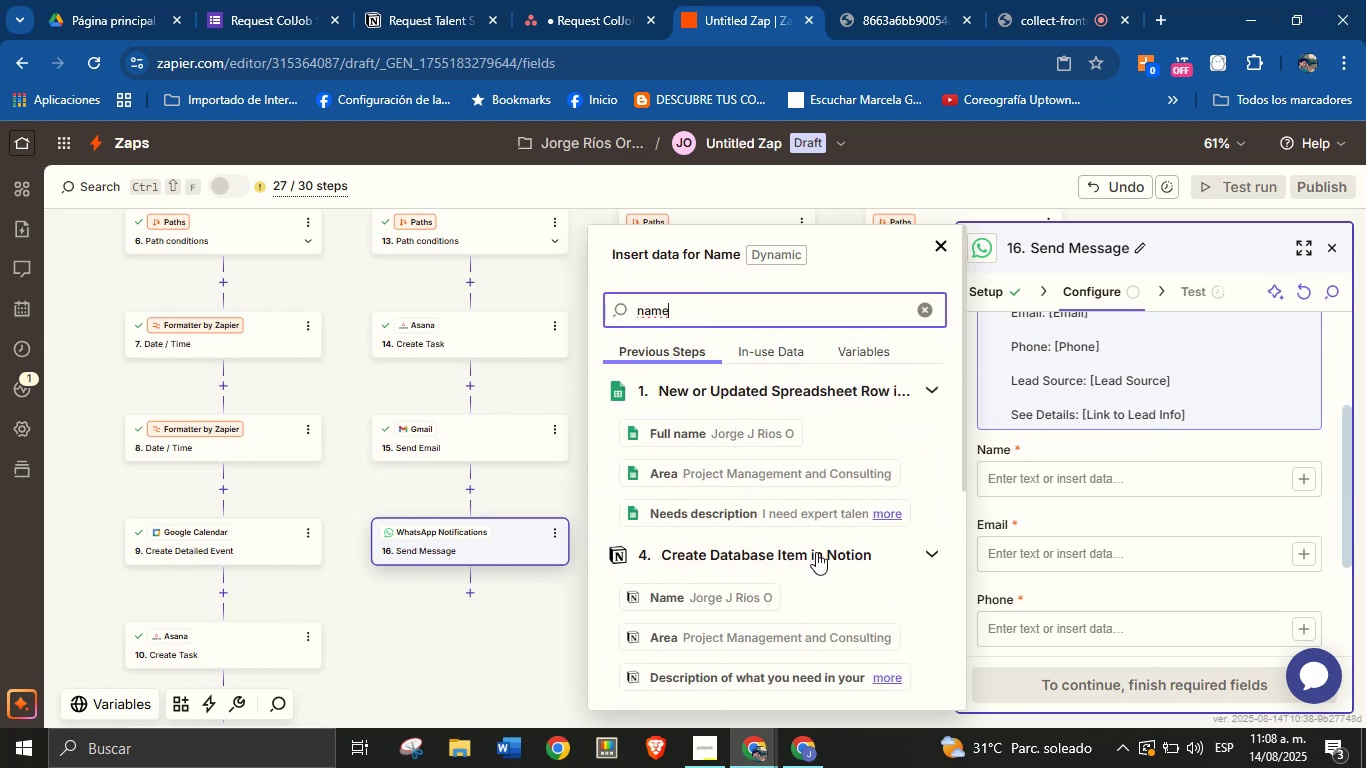 
left_click([752, 591])
 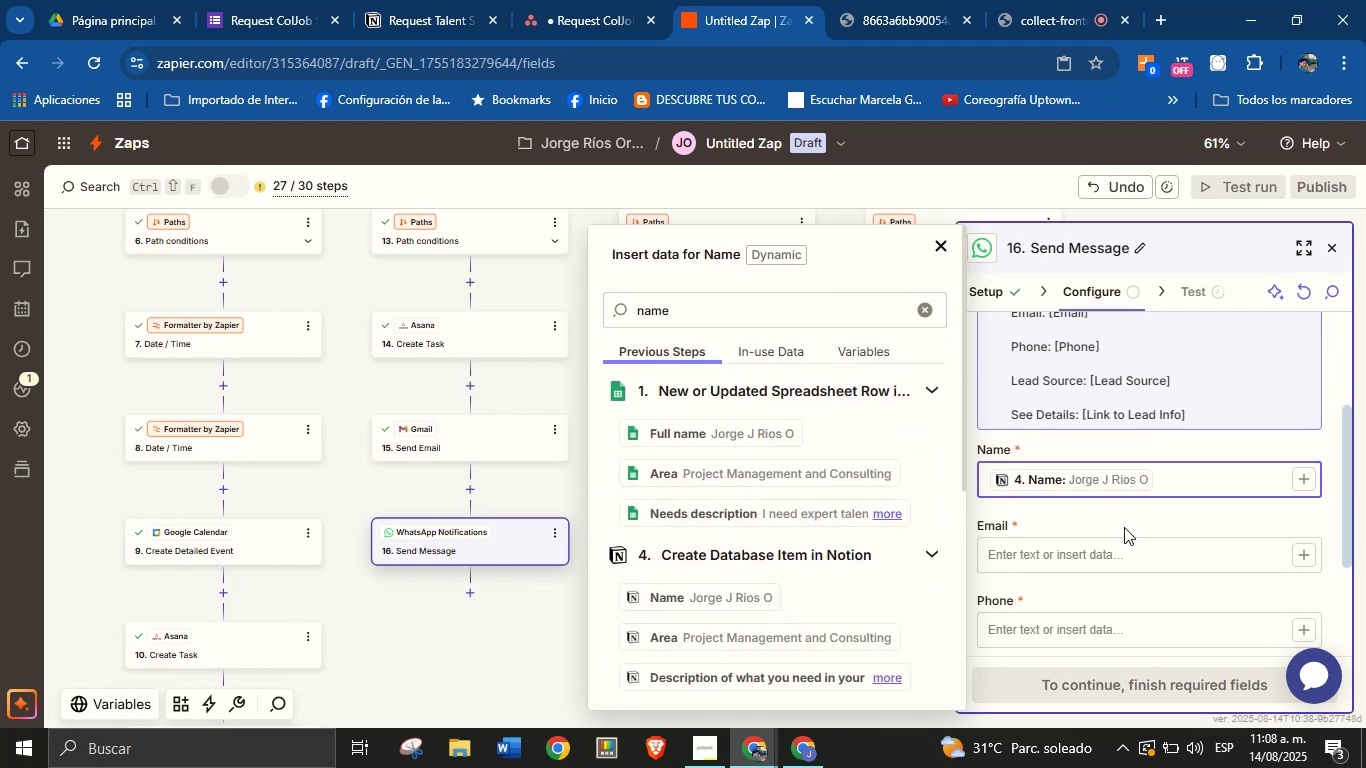 
left_click([1149, 561])
 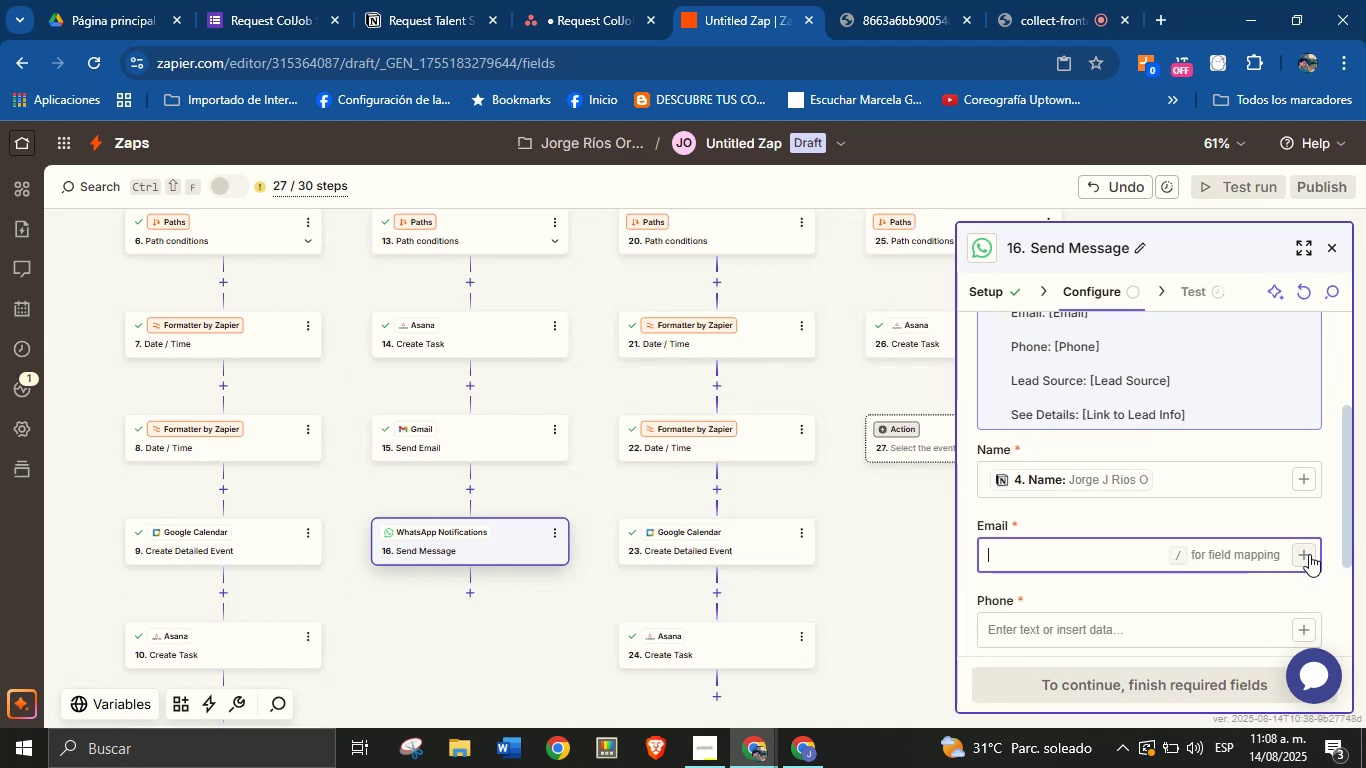 
left_click([1306, 554])
 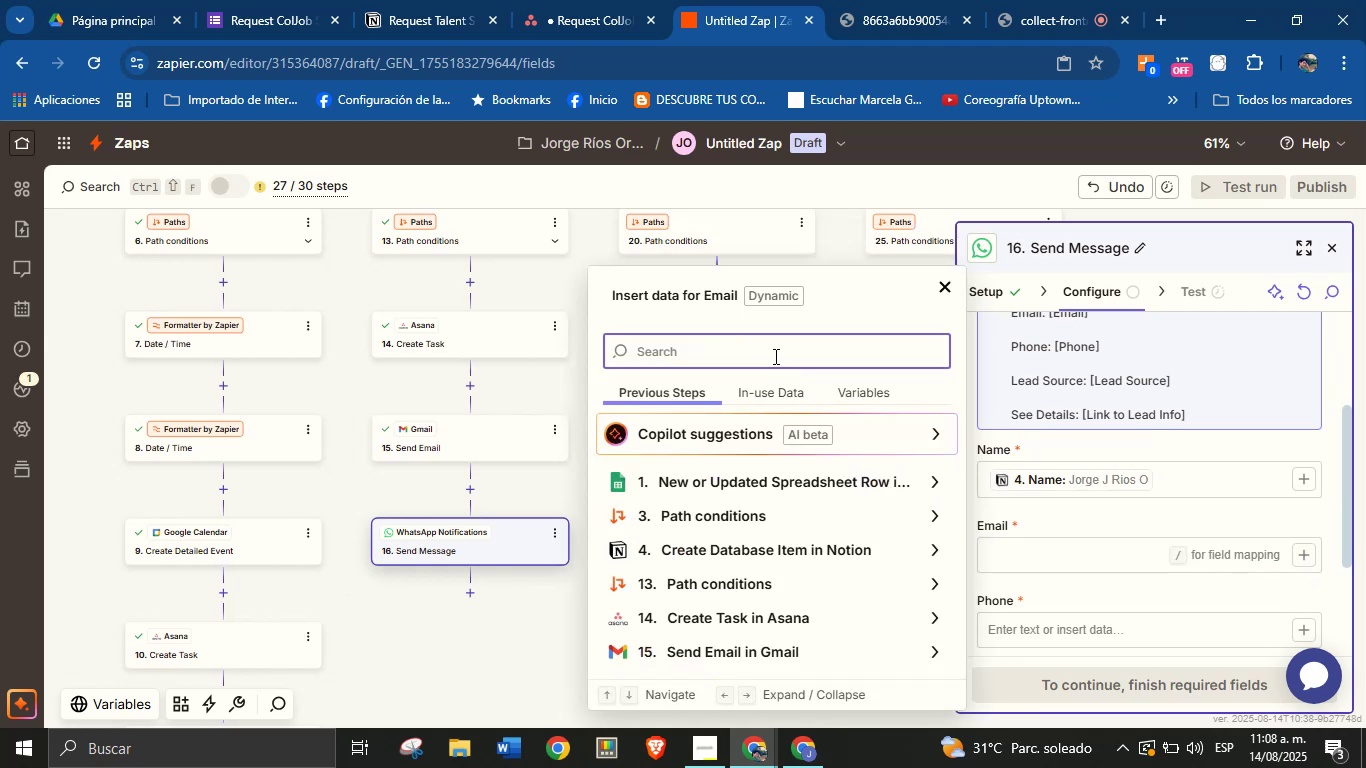 
left_click([772, 353])
 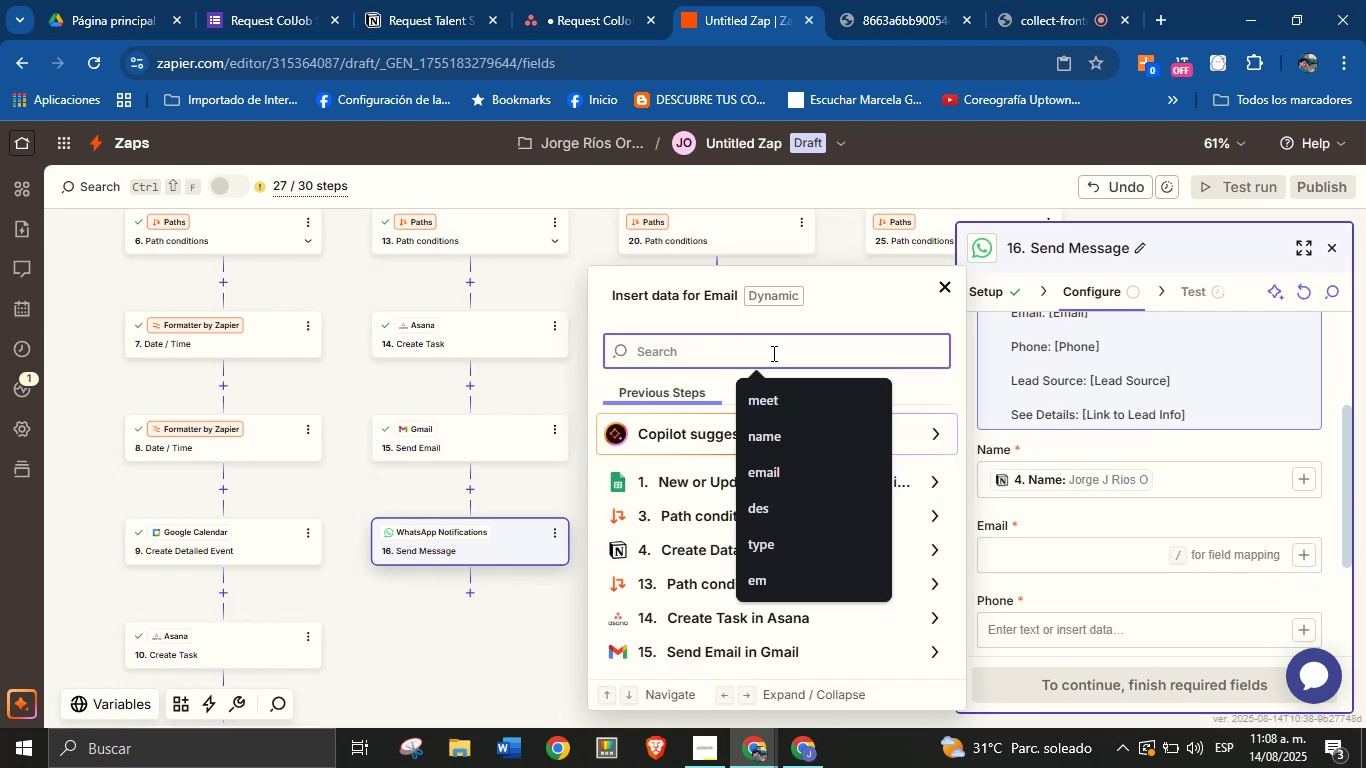 
type(email)
 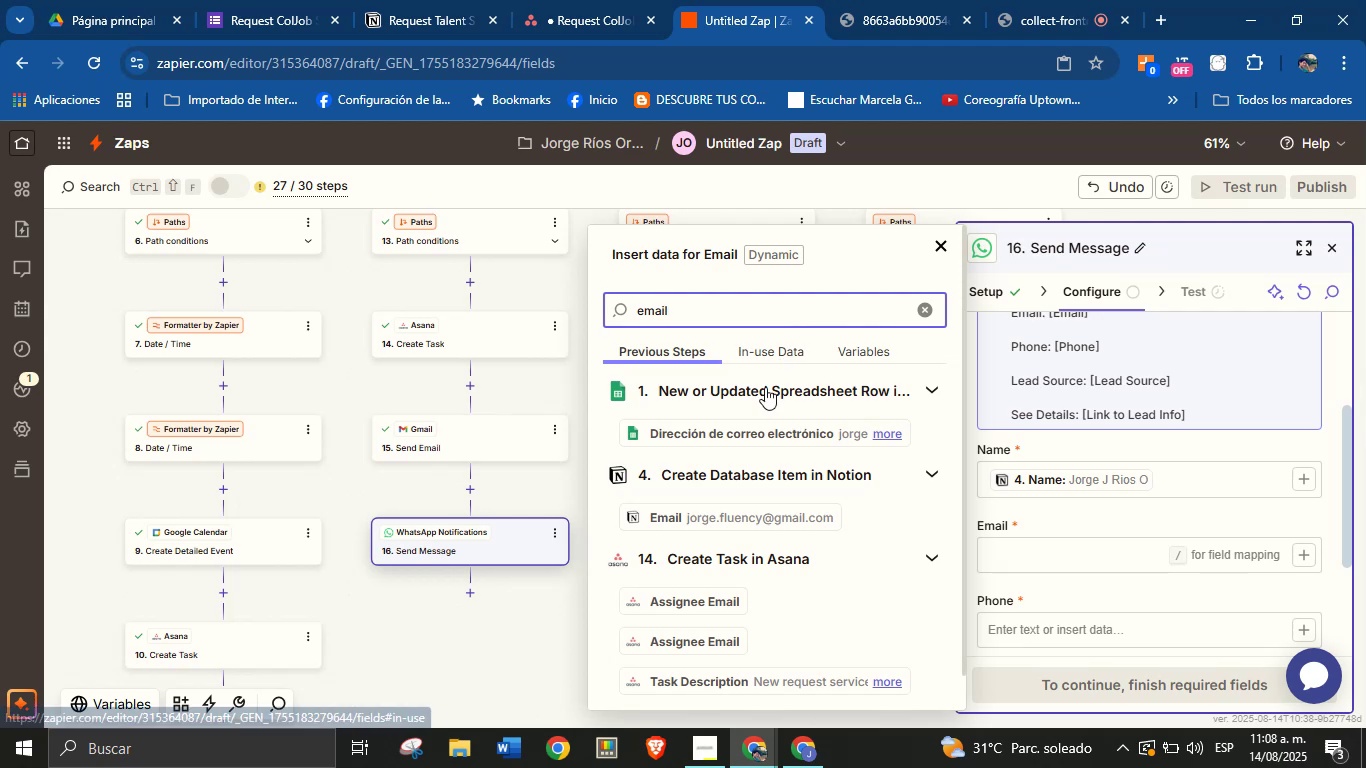 
left_click([762, 516])
 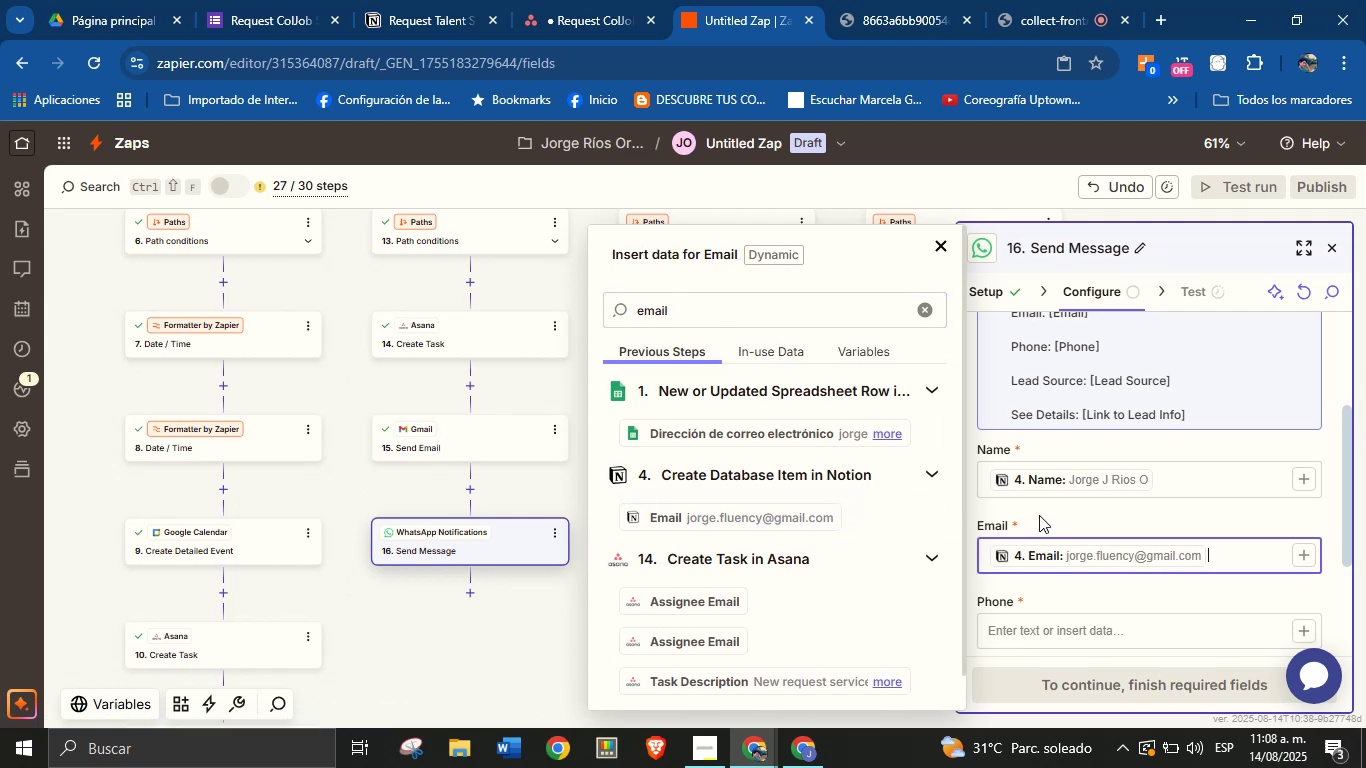 
left_click([1063, 510])
 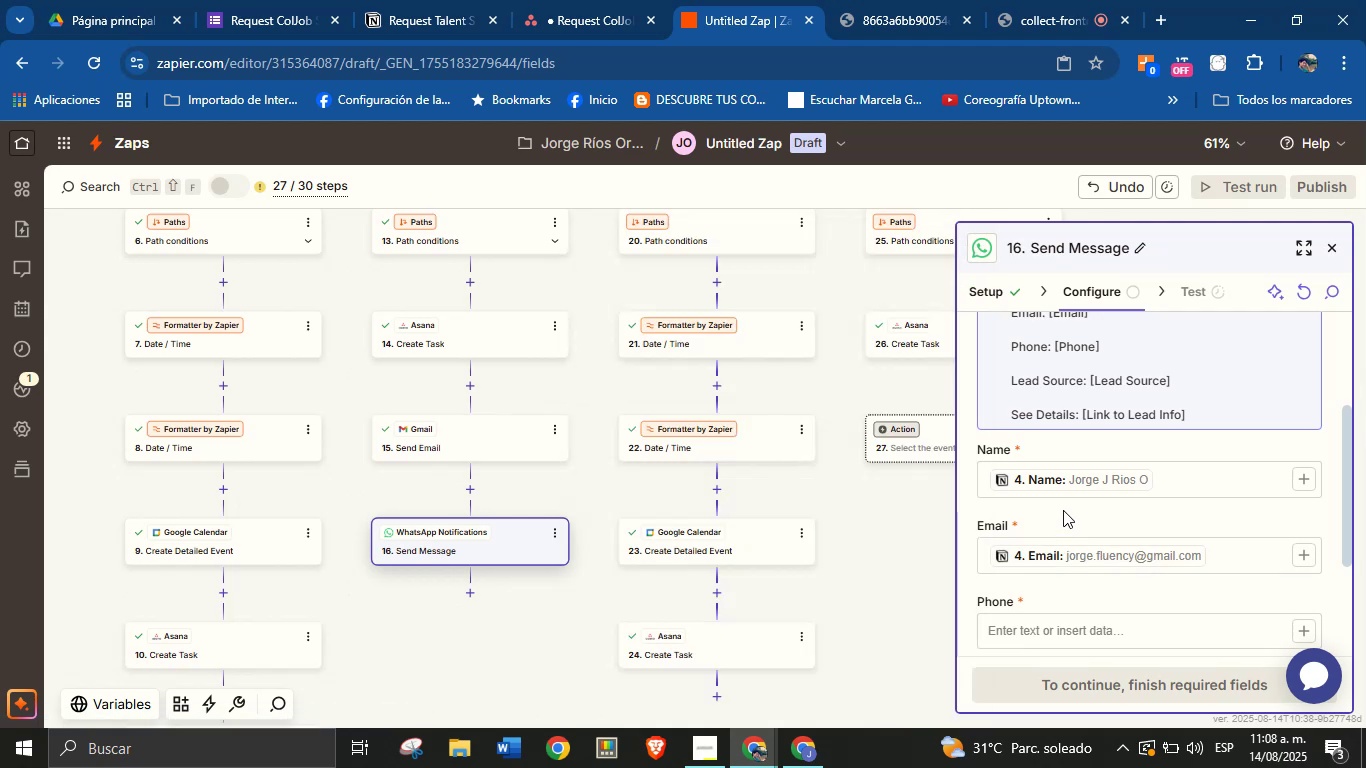 
scroll: coordinate [1075, 518], scroll_direction: down, amount: 1.0
 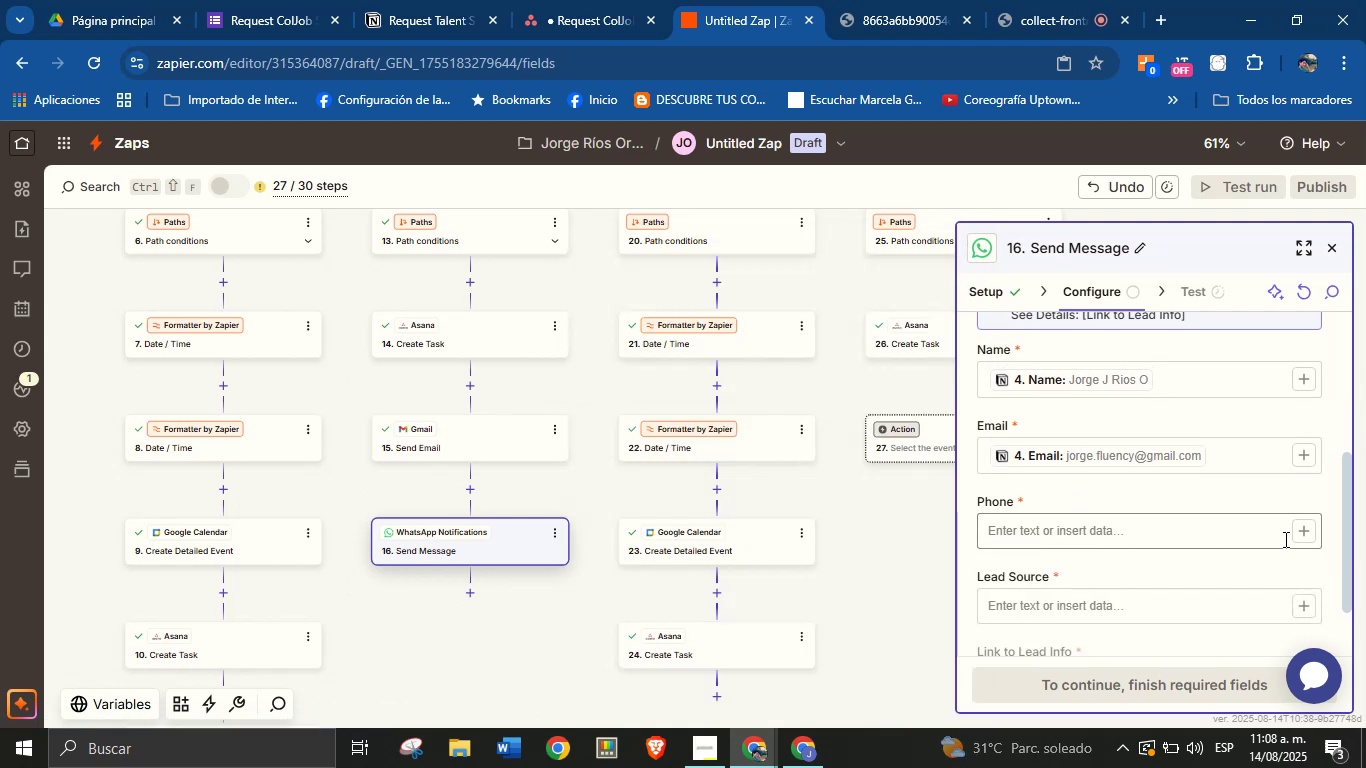 
left_click([1300, 539])
 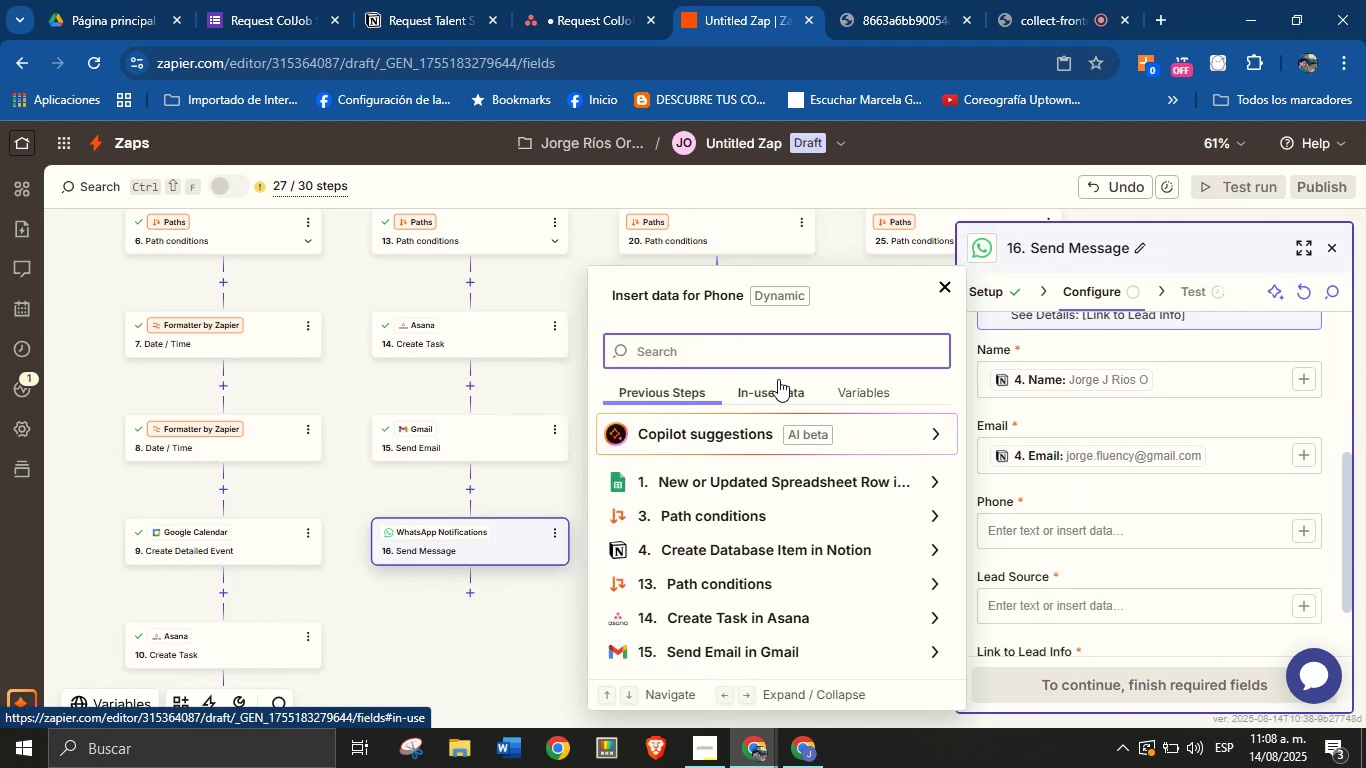 
type(pho)
 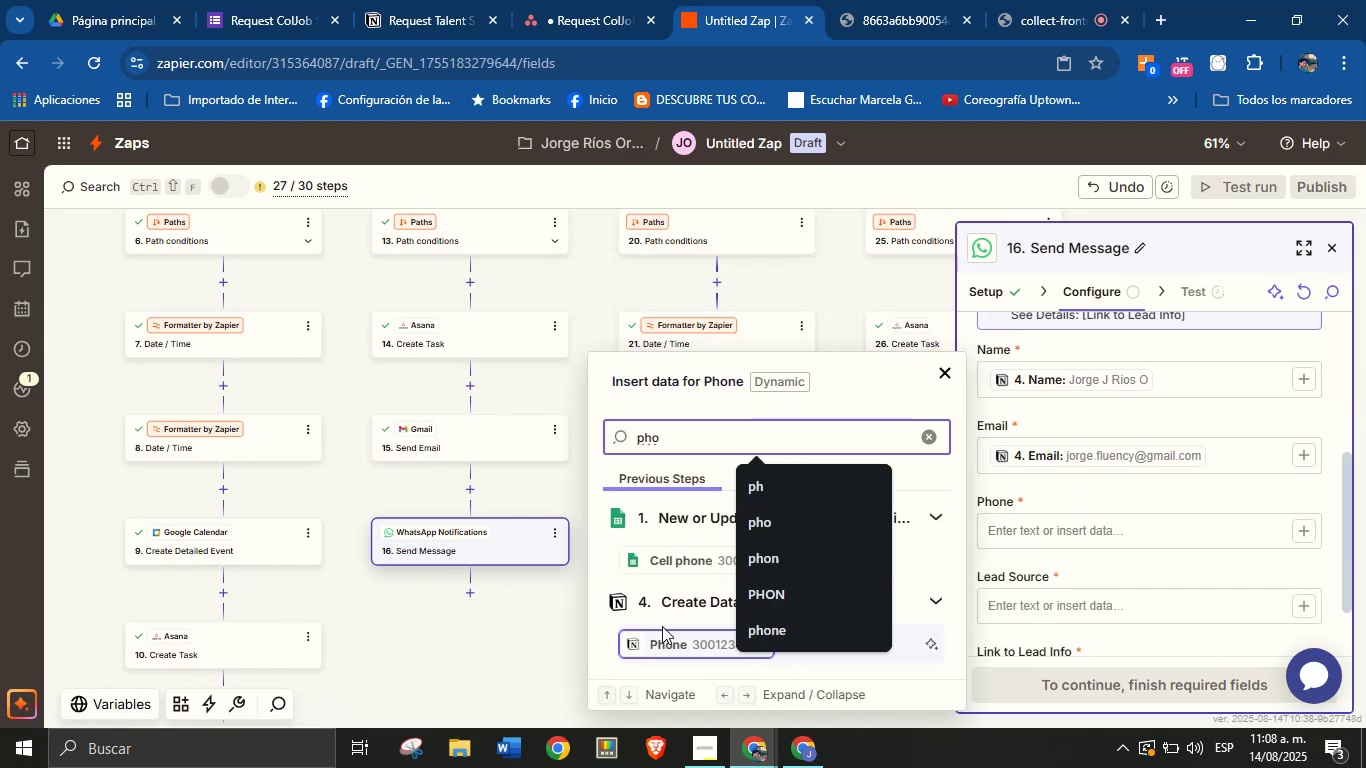 
left_click([664, 635])
 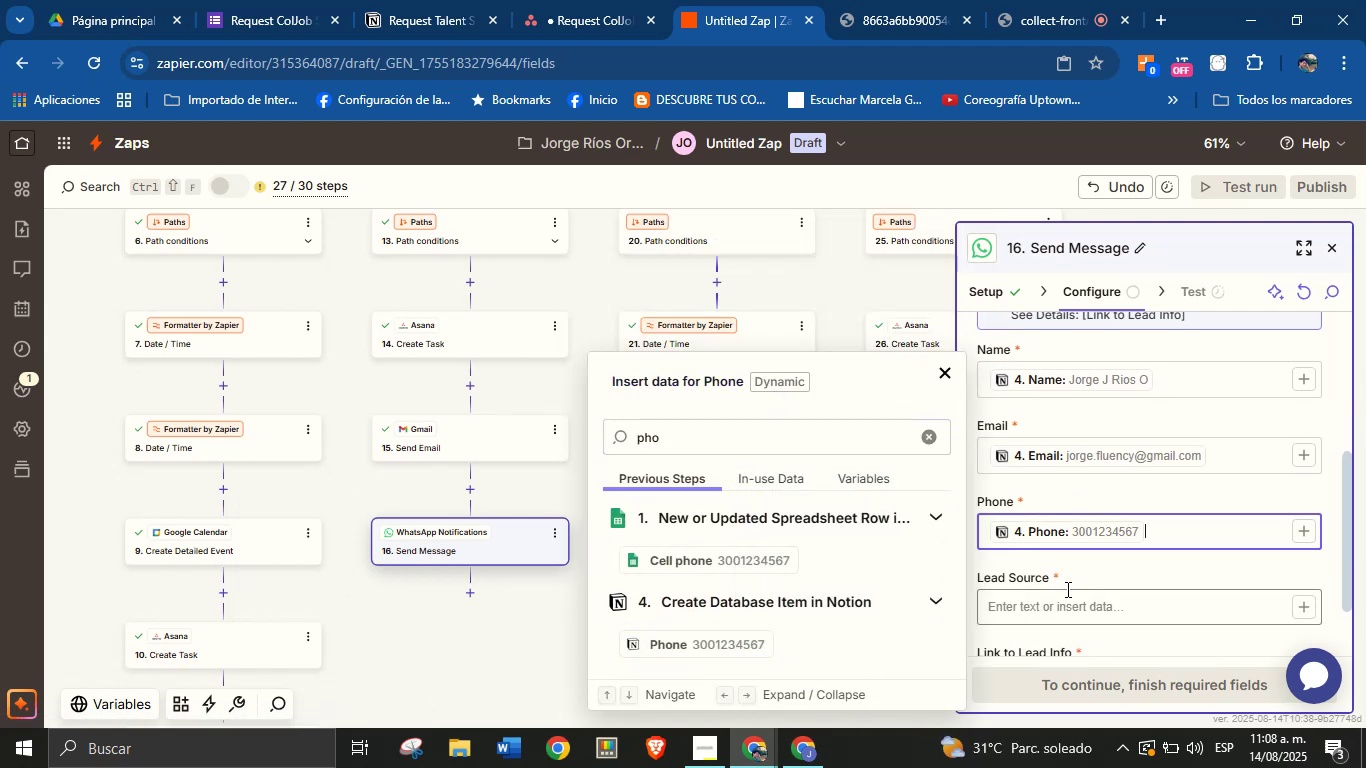 
left_click([1108, 582])
 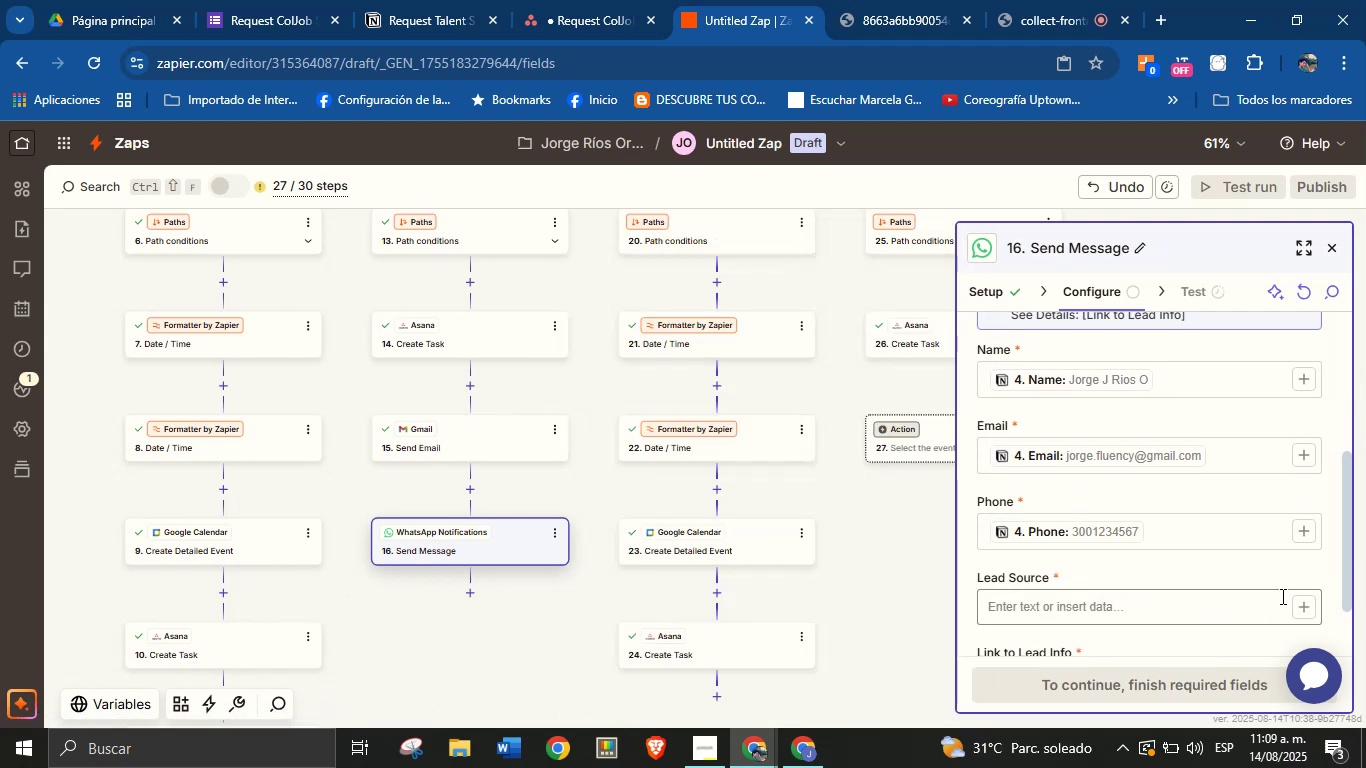 
left_click([1297, 612])
 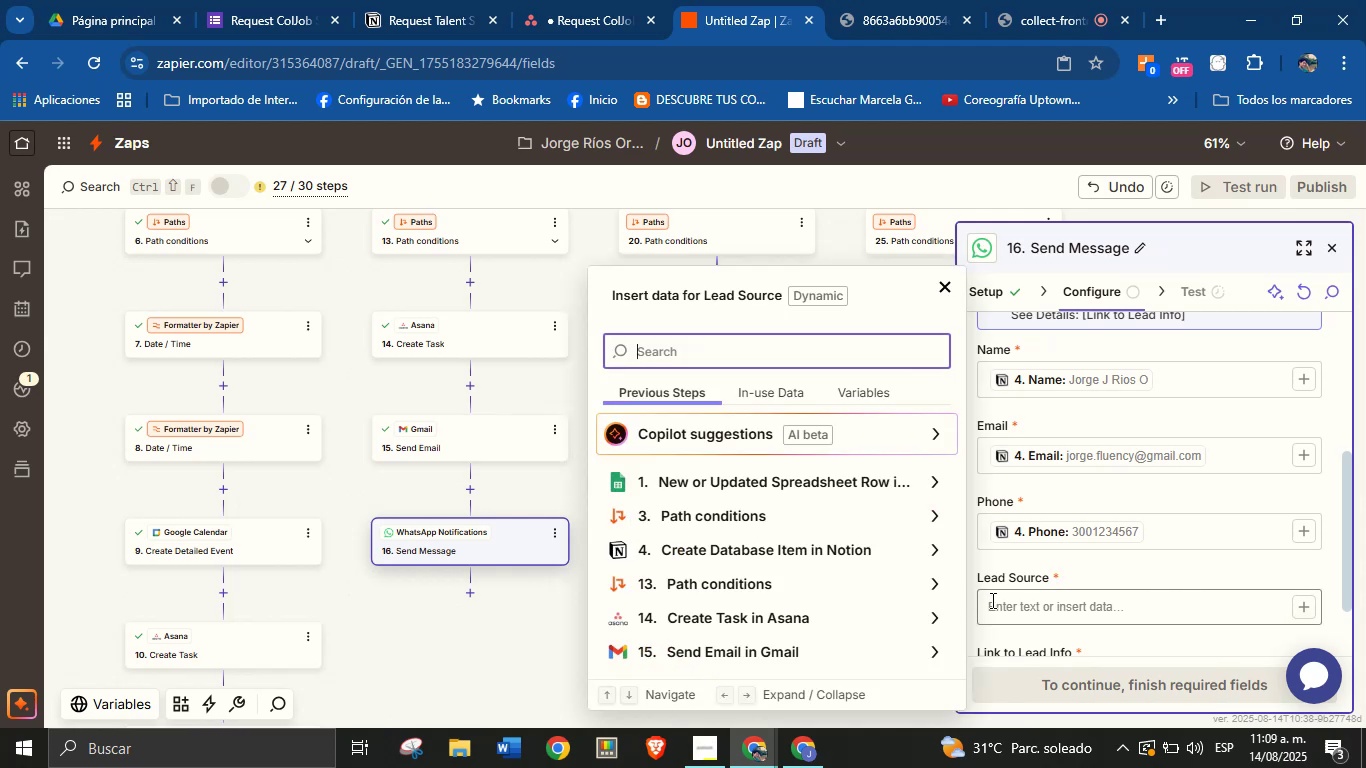 
left_click([1041, 613])
 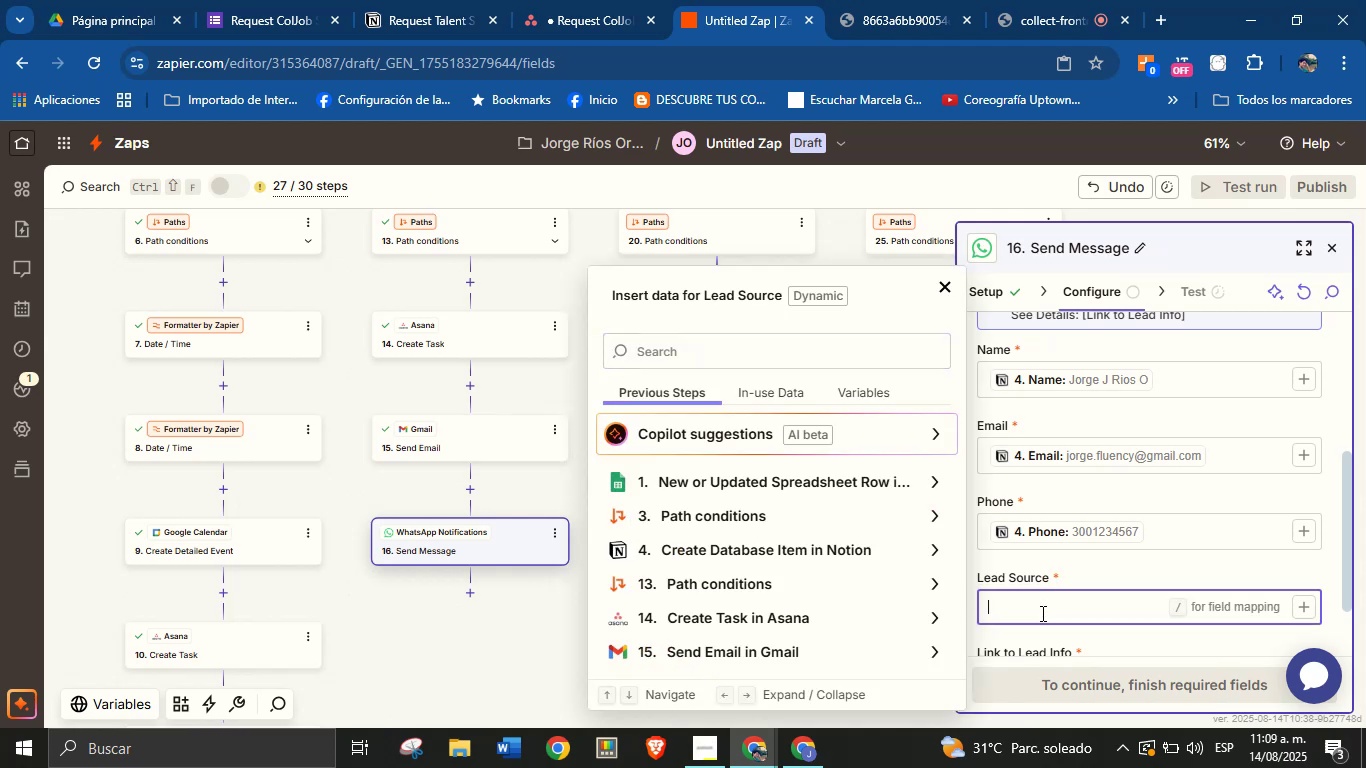 
type(Google Form)
 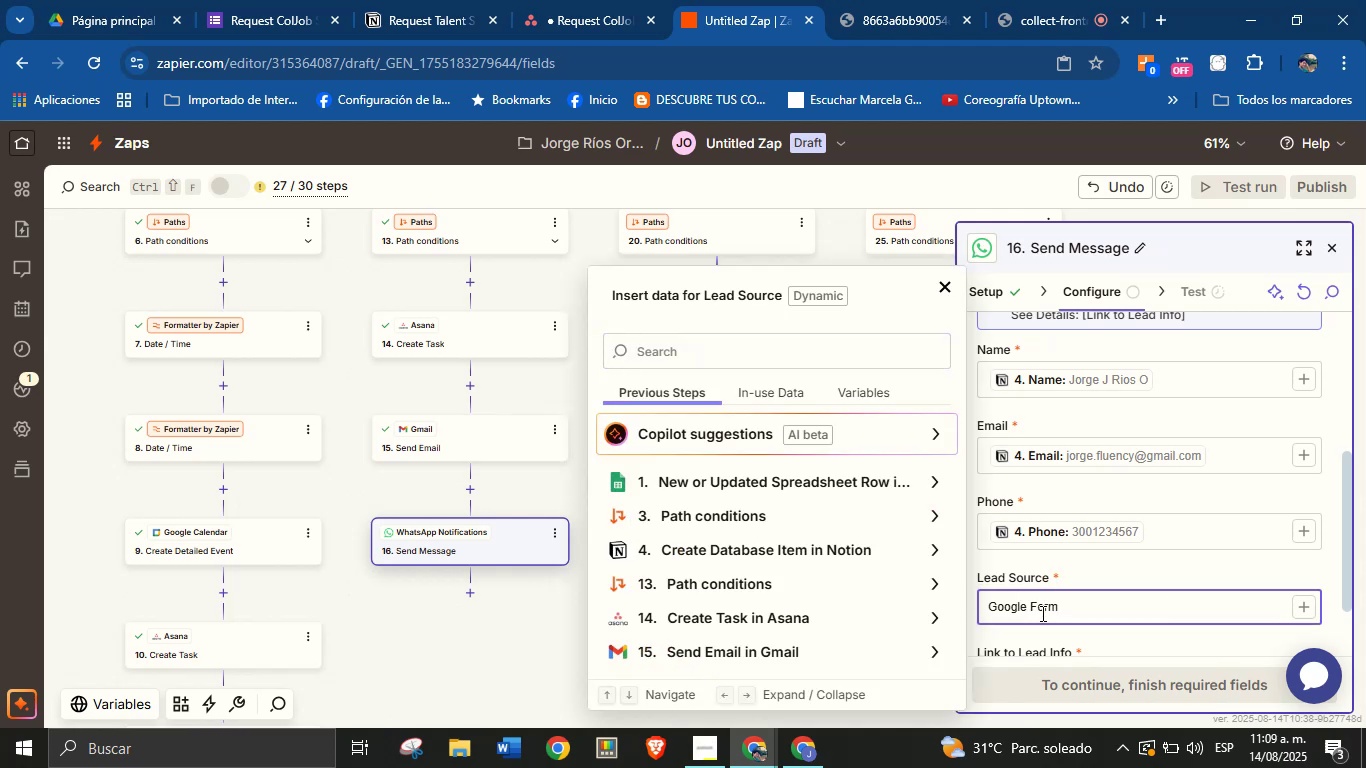 
scroll: coordinate [1128, 560], scroll_direction: down, amount: 1.0
 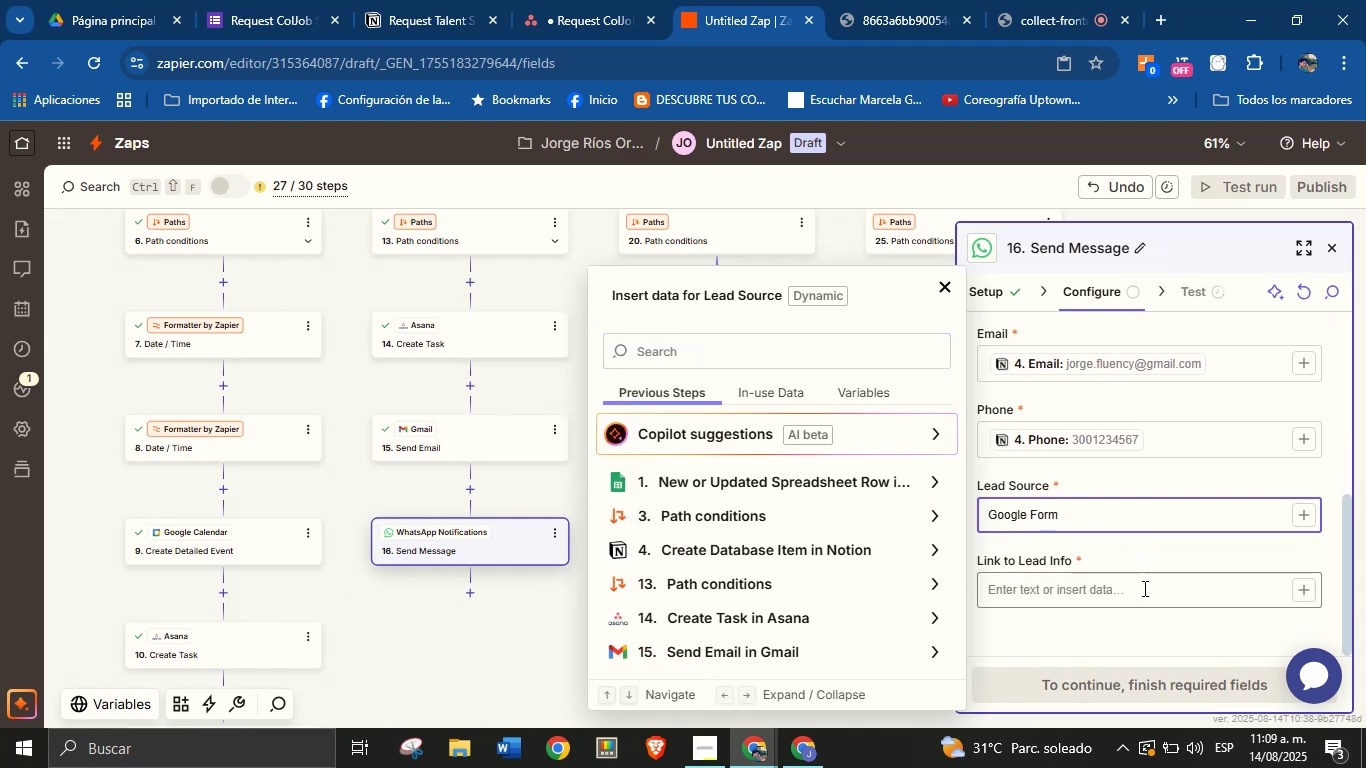 
left_click([1143, 591])
 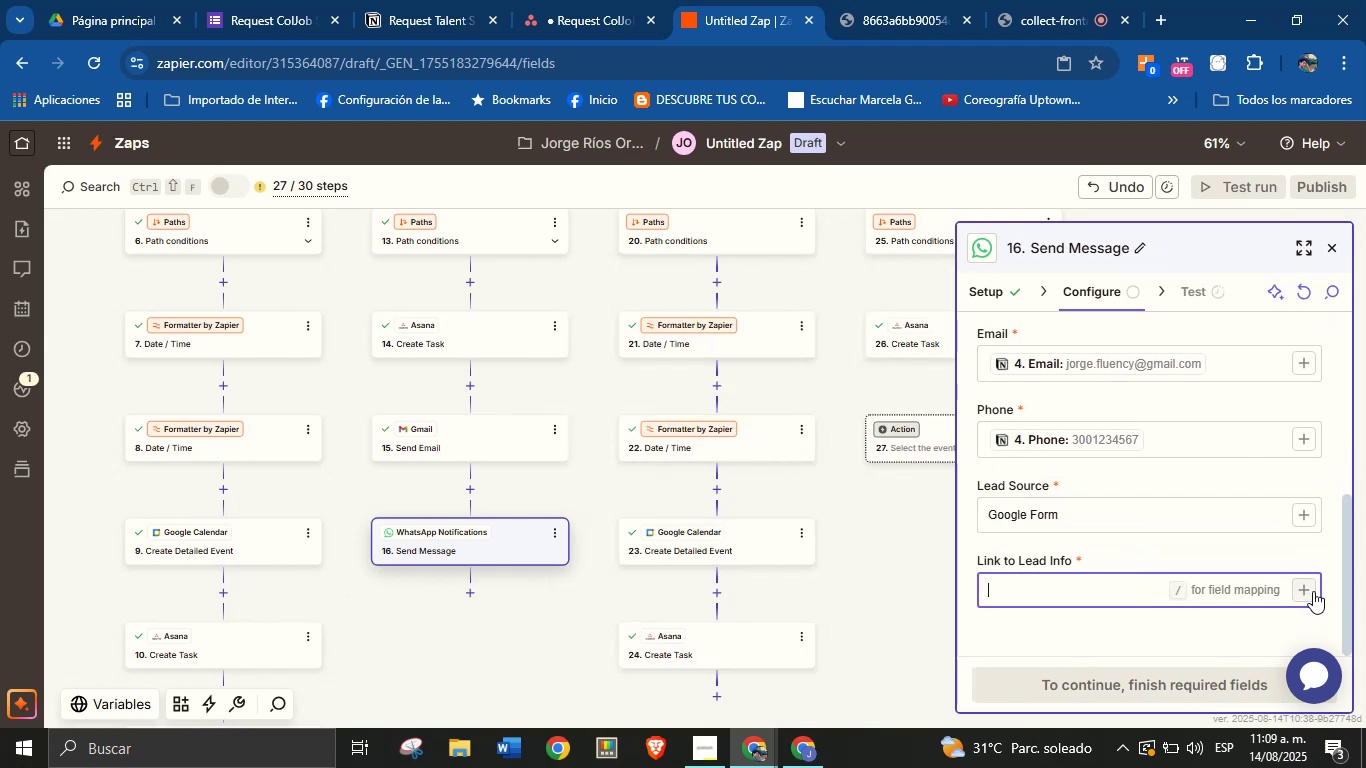 
left_click([1313, 591])
 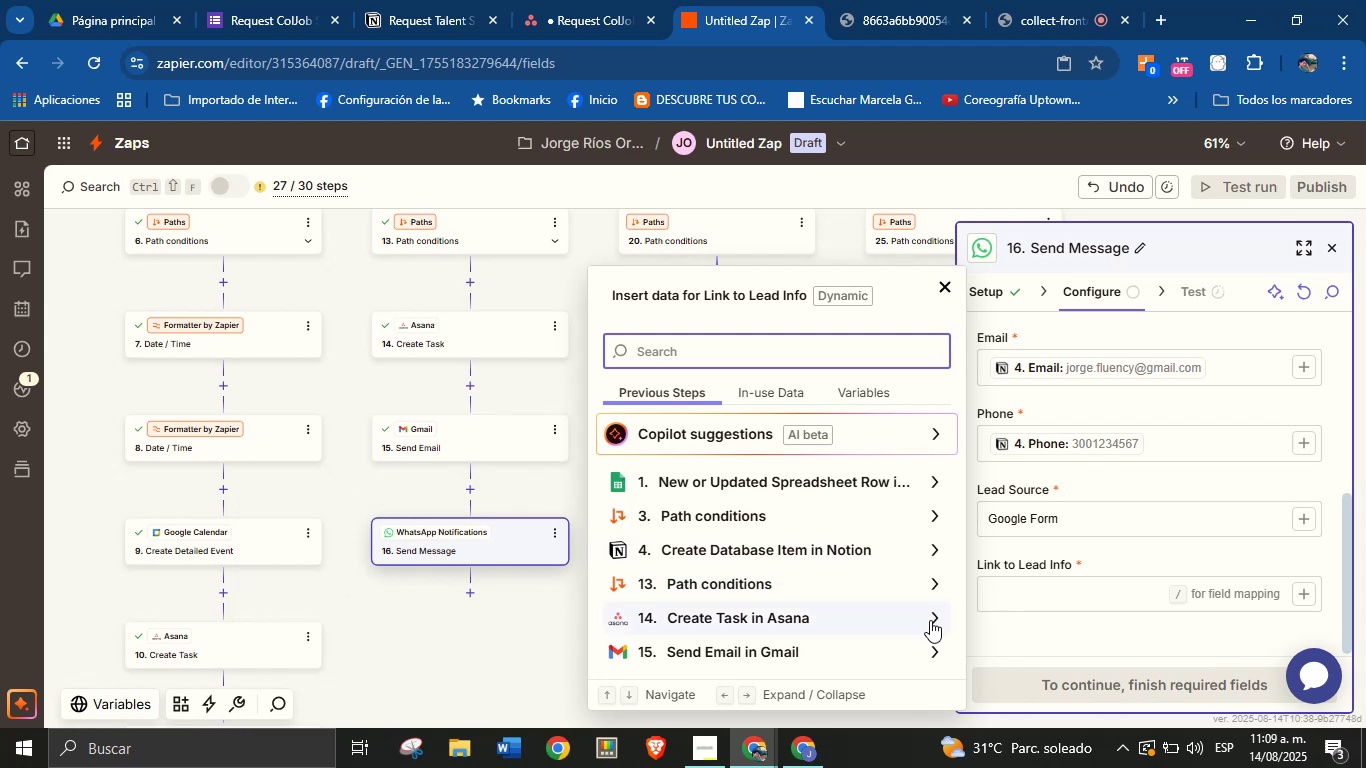 
left_click([939, 613])
 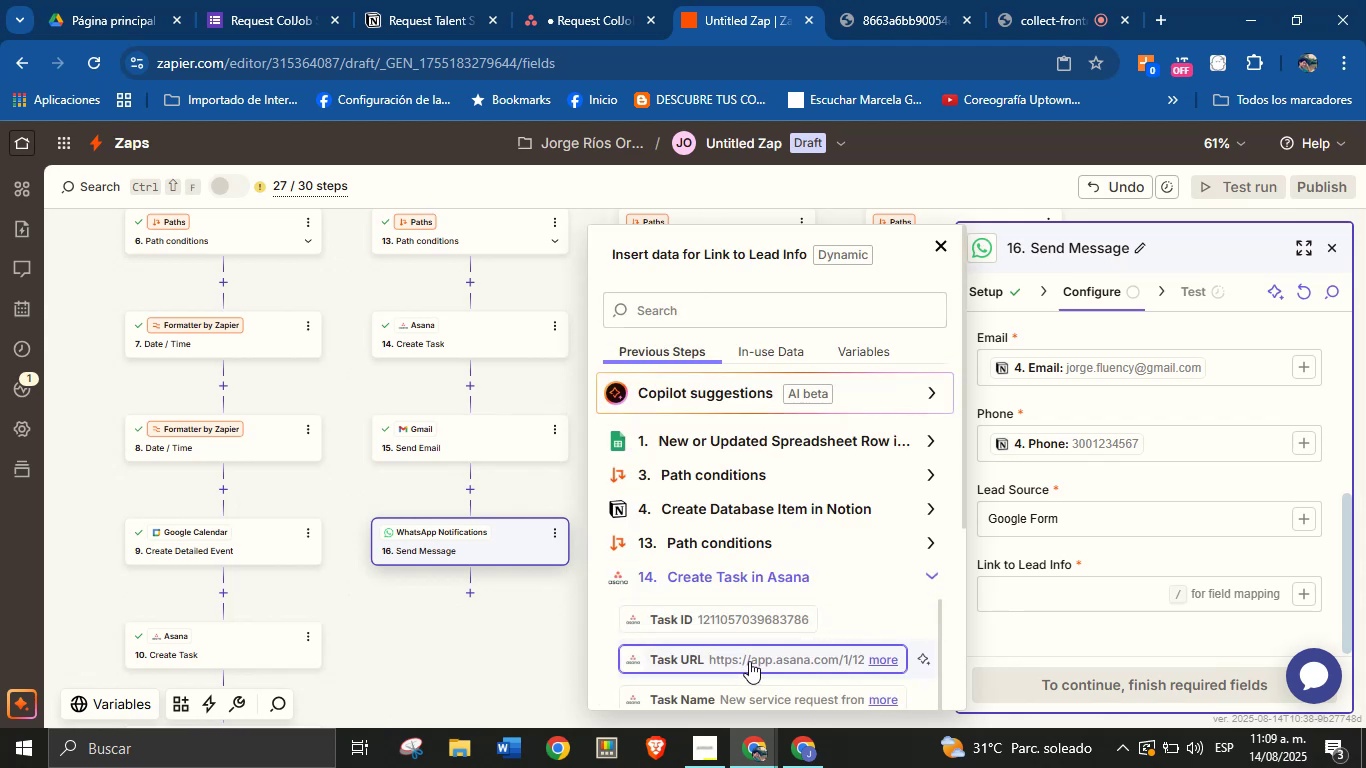 
left_click([751, 659])
 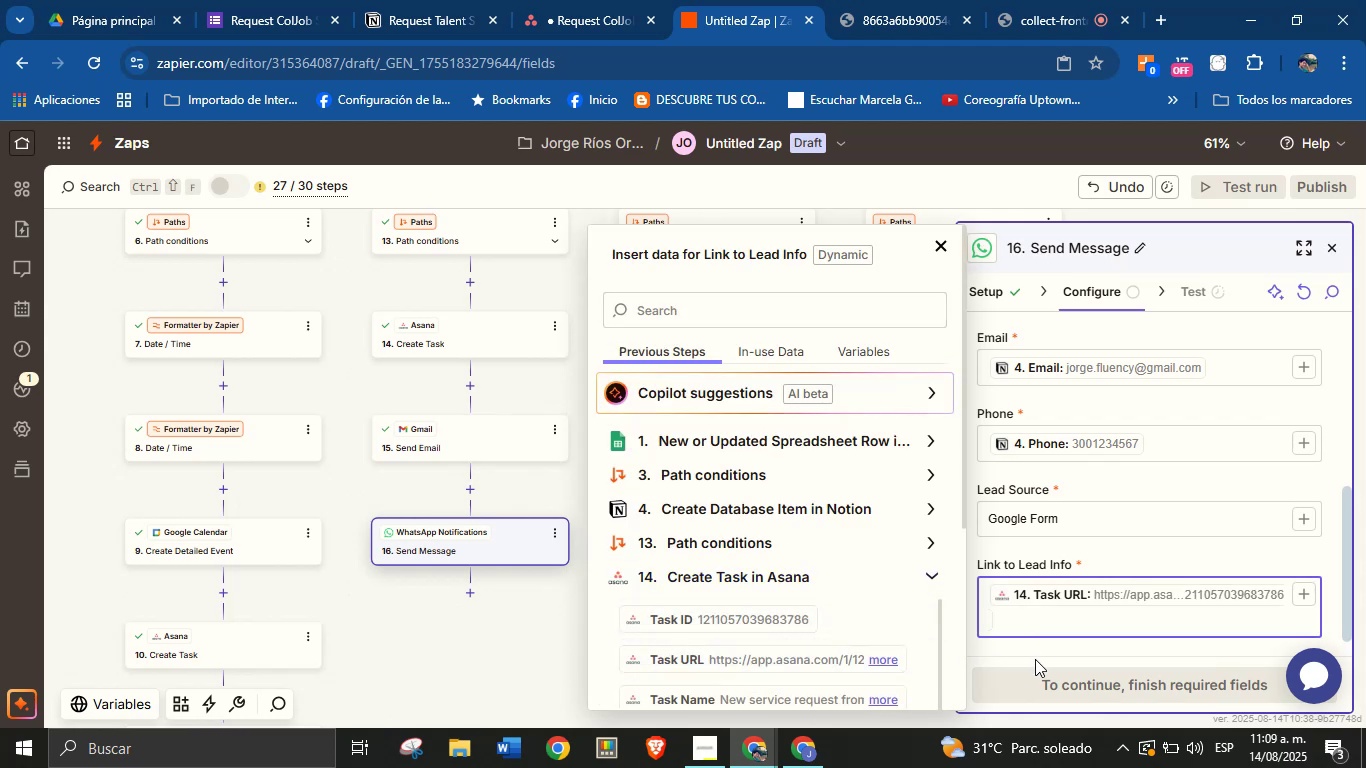 
left_click([1035, 654])
 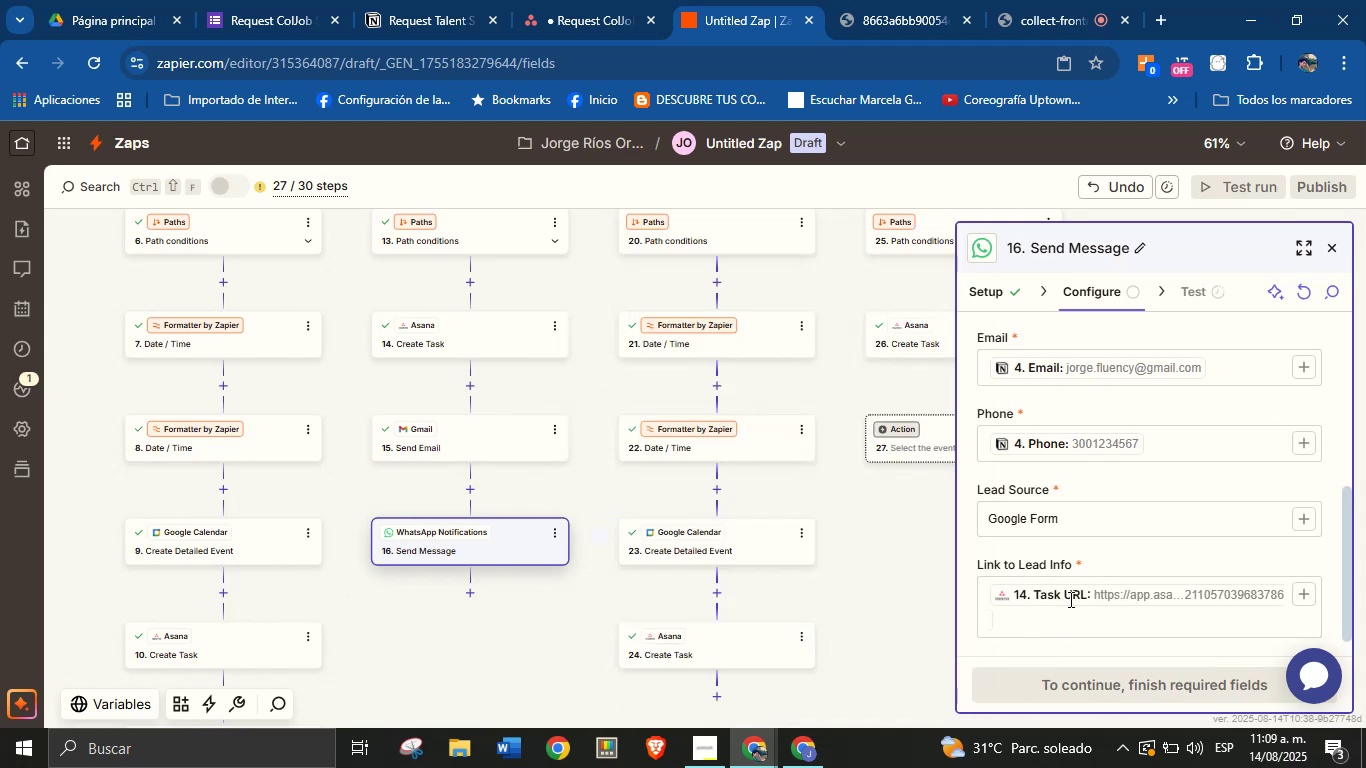 
scroll: coordinate [1137, 511], scroll_direction: down, amount: 3.0
 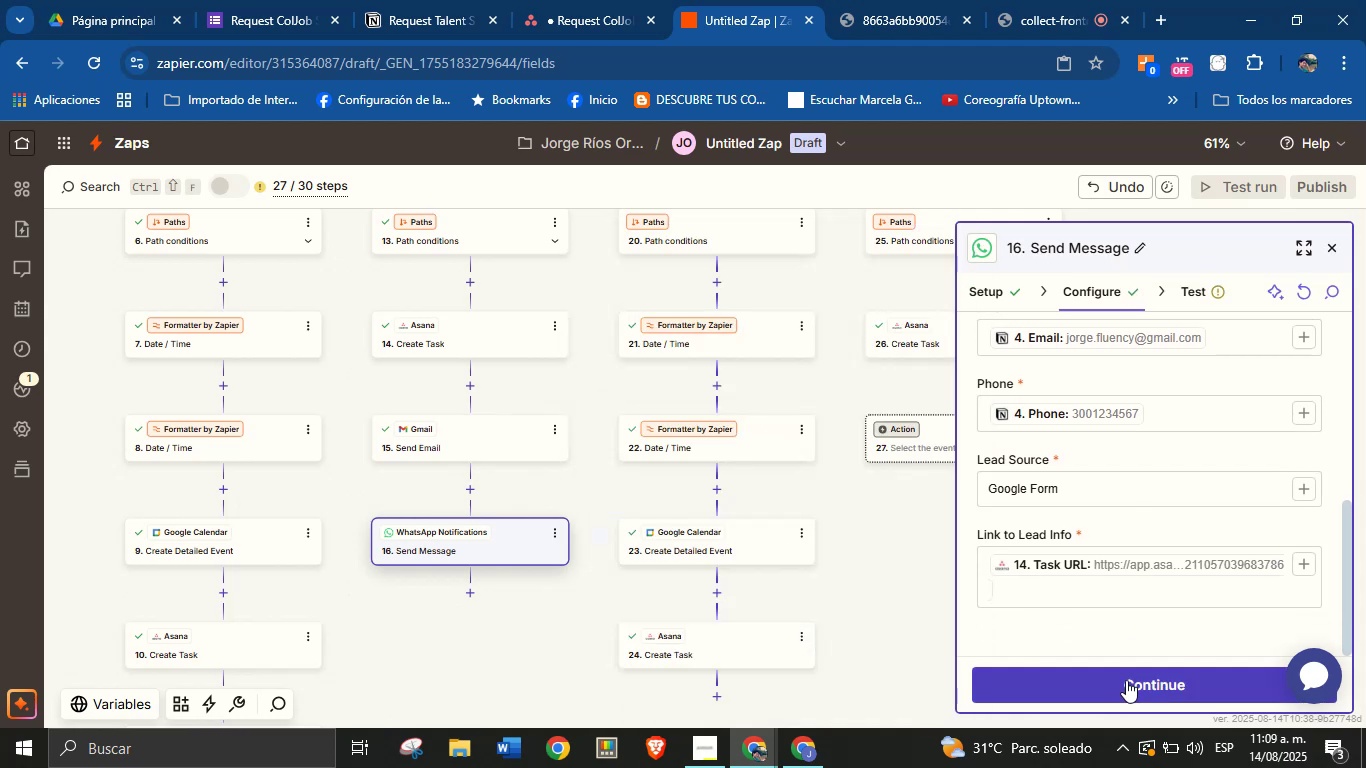 
left_click([1126, 680])
 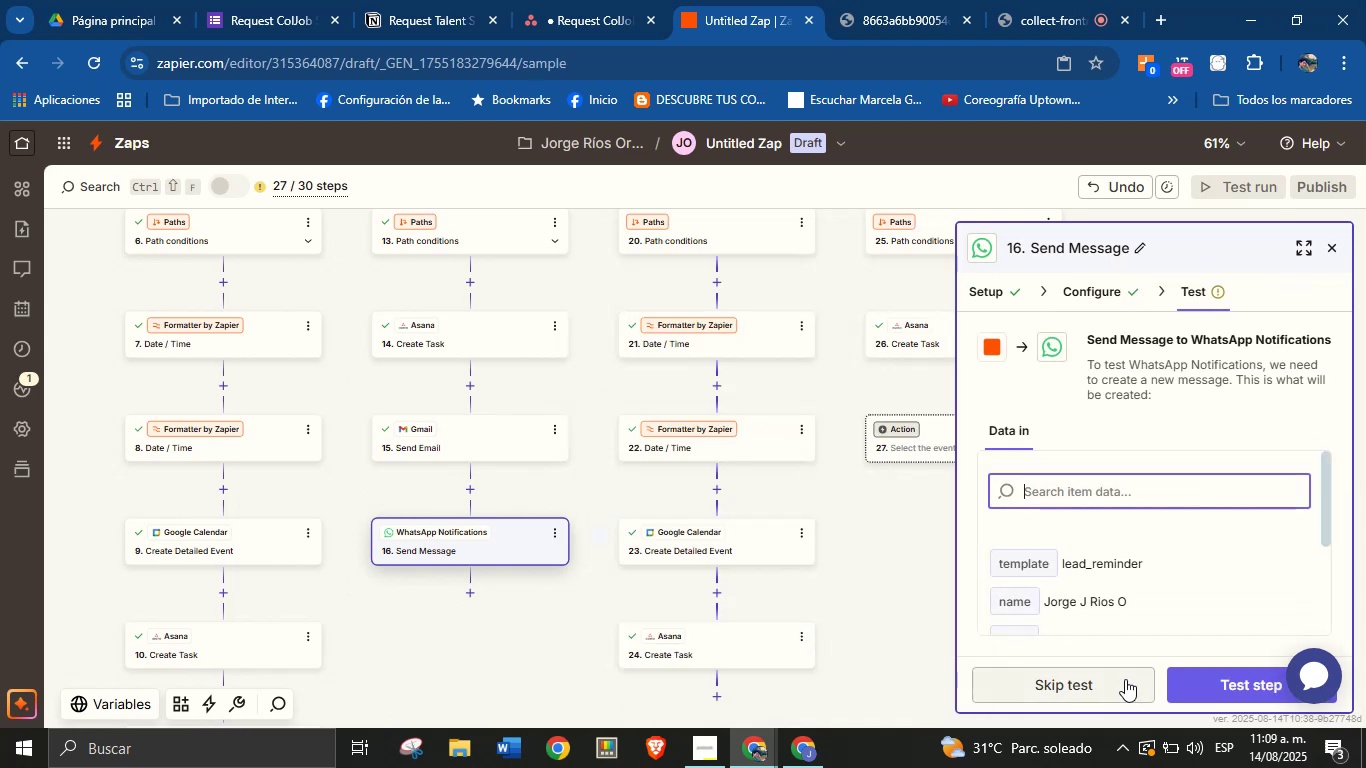 
scroll: coordinate [1130, 548], scroll_direction: down, amount: 1.0
 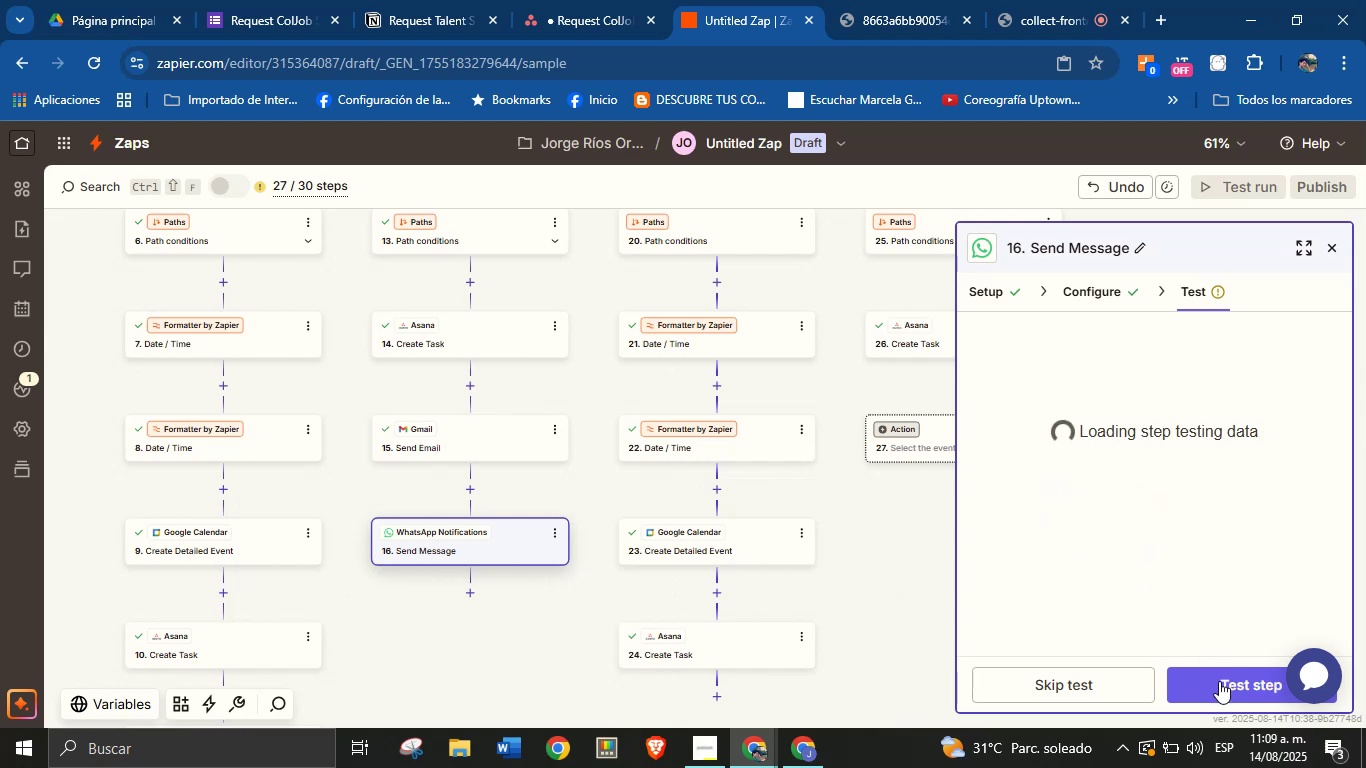 
left_click([1218, 681])
 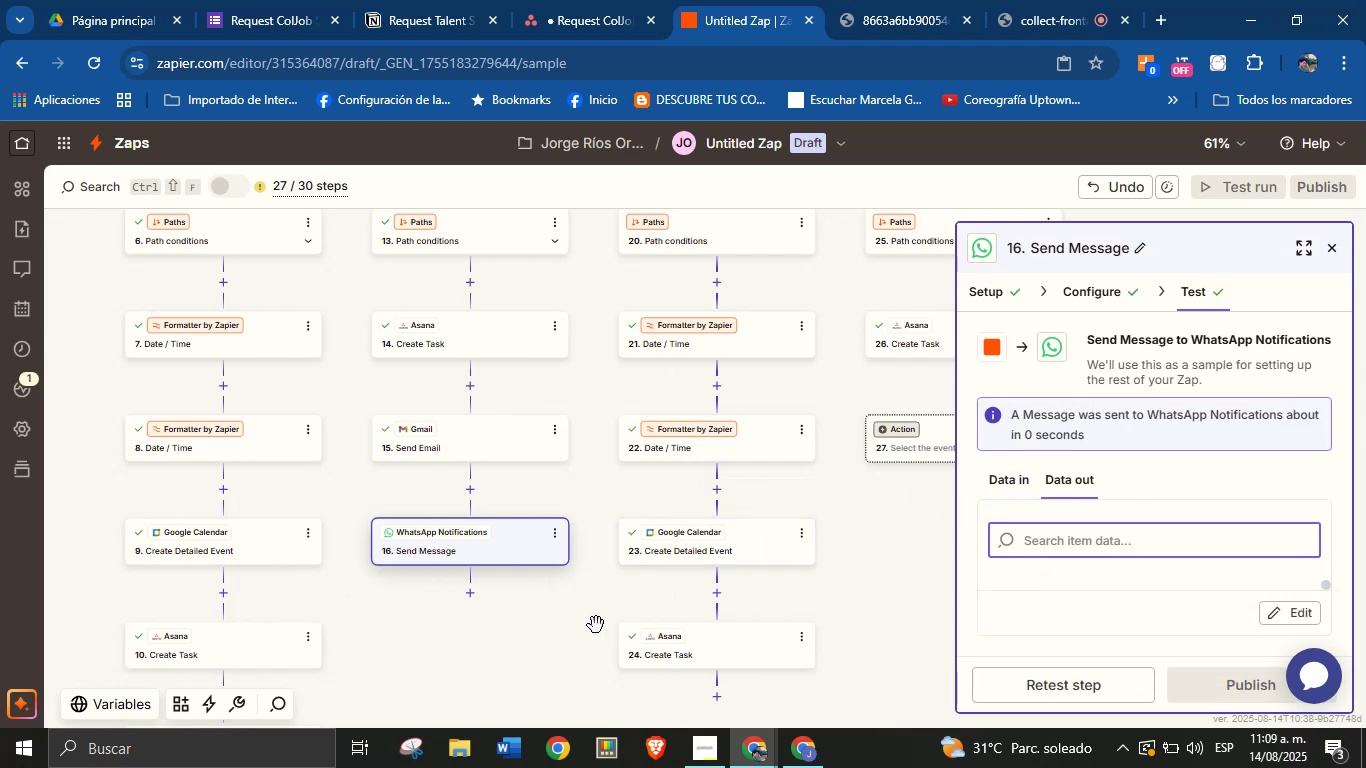 
wait(5.11)
 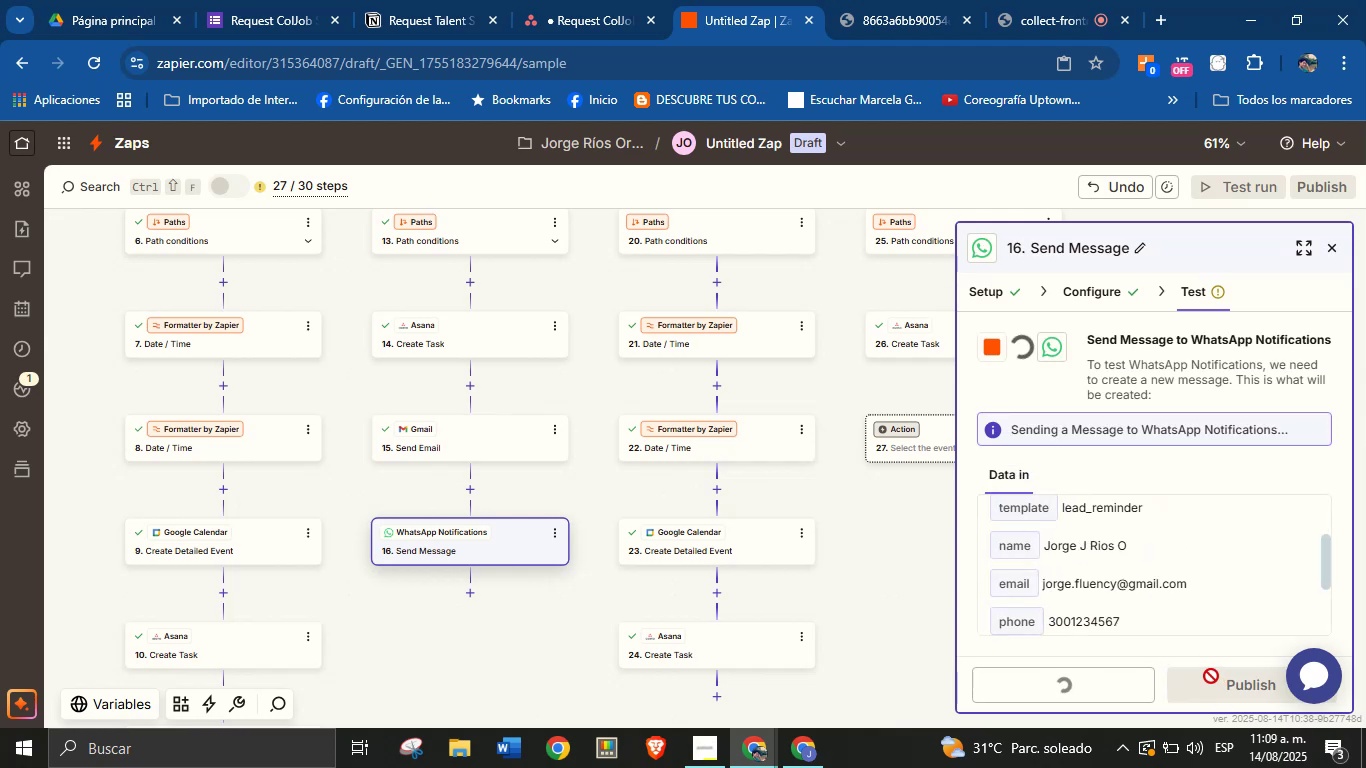 
left_click_drag(start_coordinate=[572, 653], to_coordinate=[490, 529])
 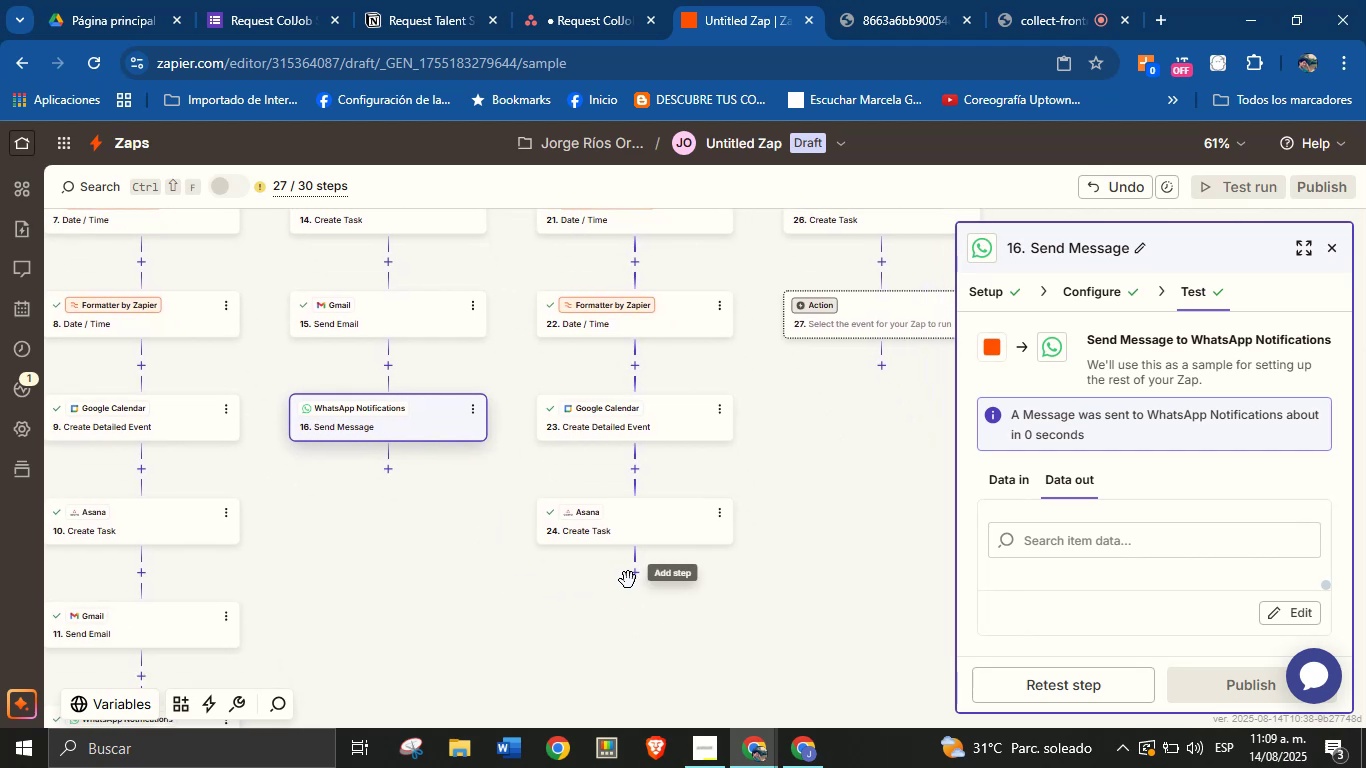 
left_click([638, 577])
 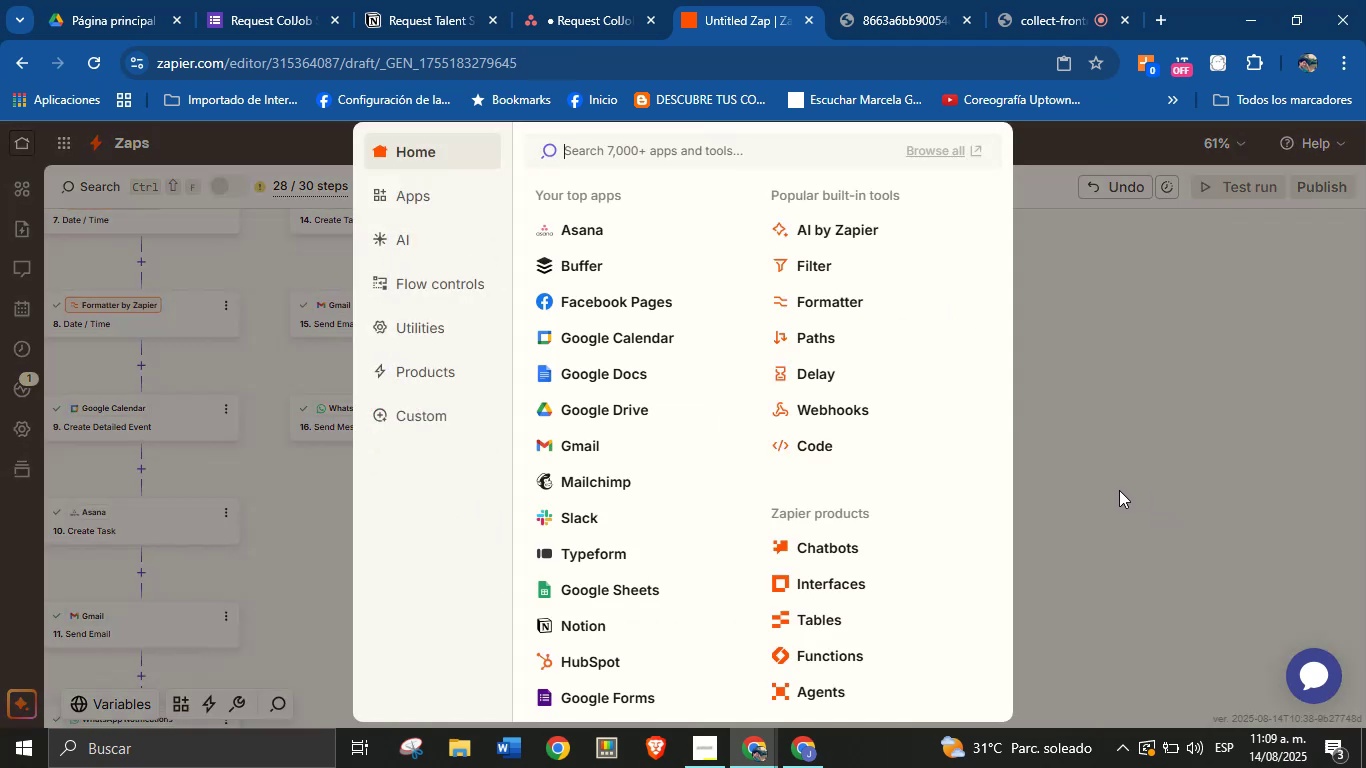 
left_click([592, 446])
 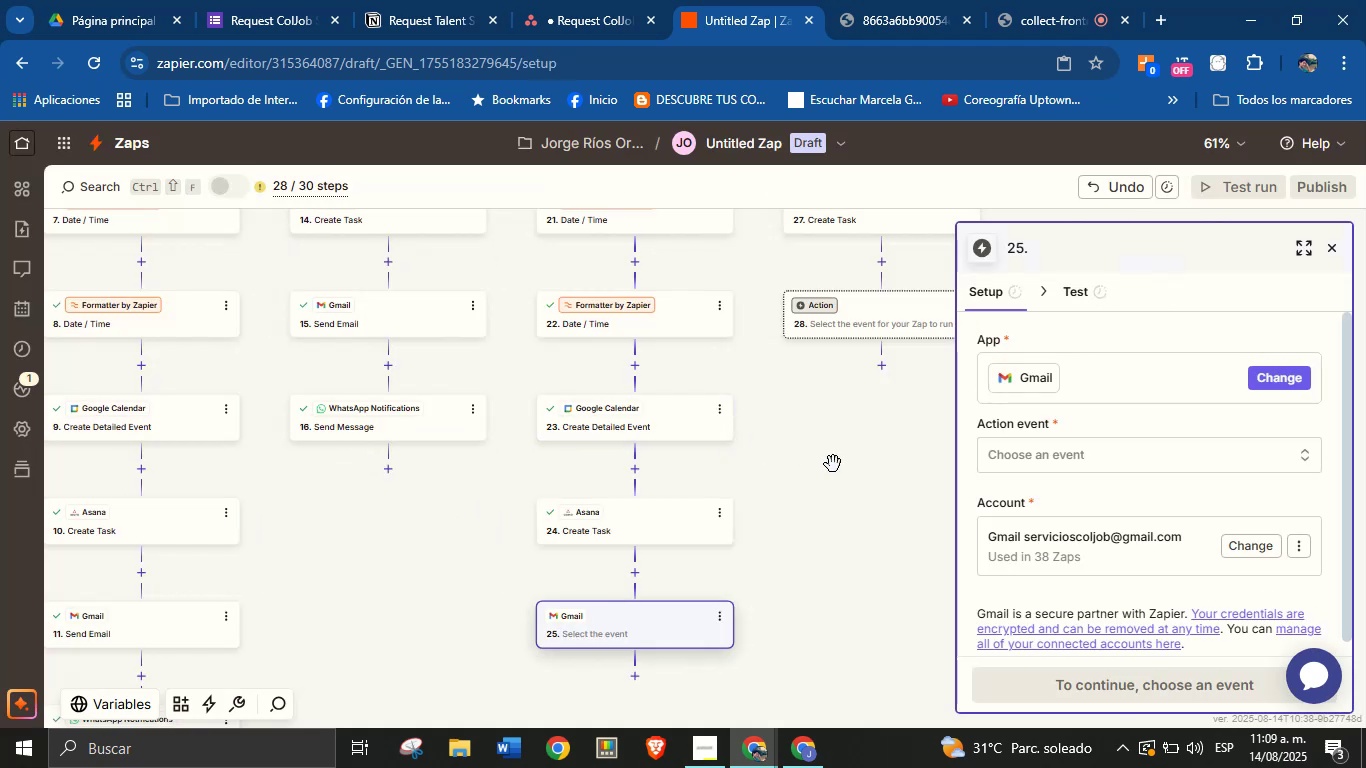 
left_click([1077, 459])
 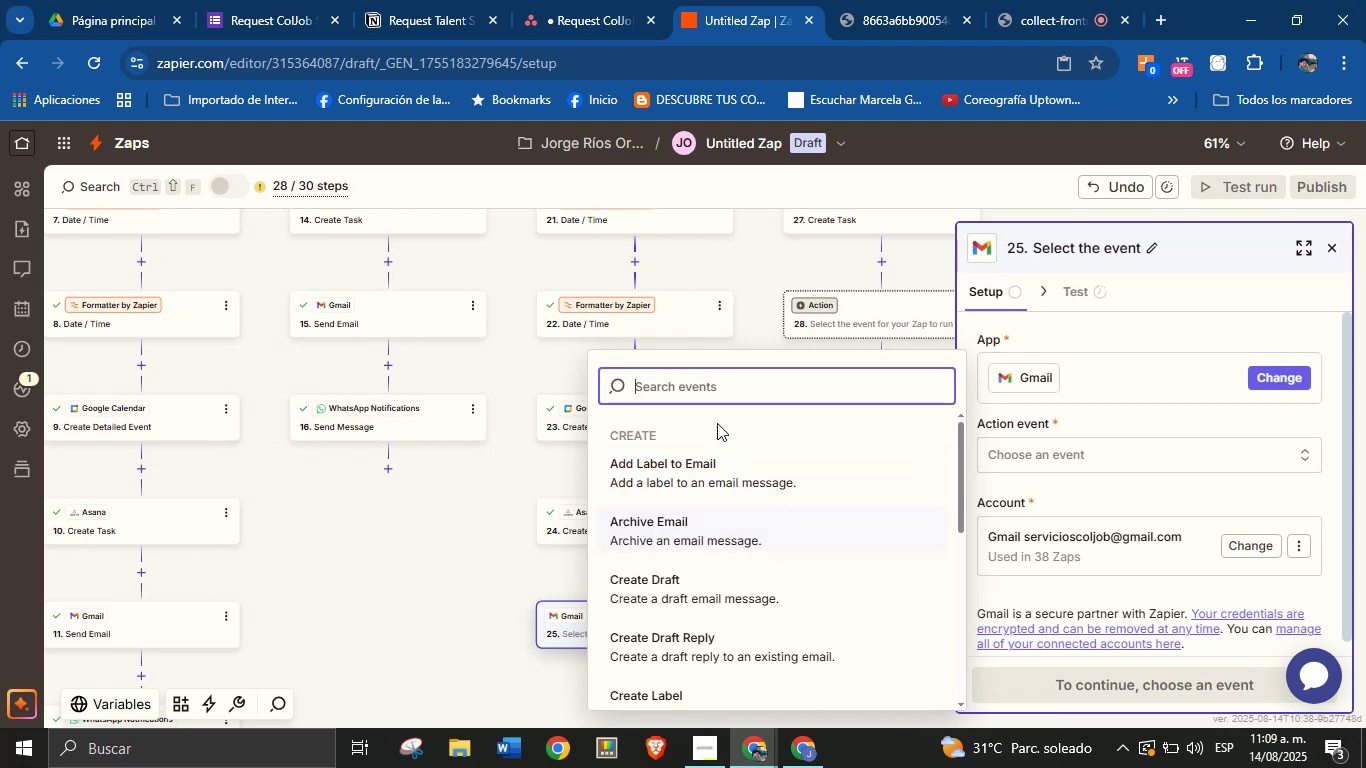 
type(snd)
 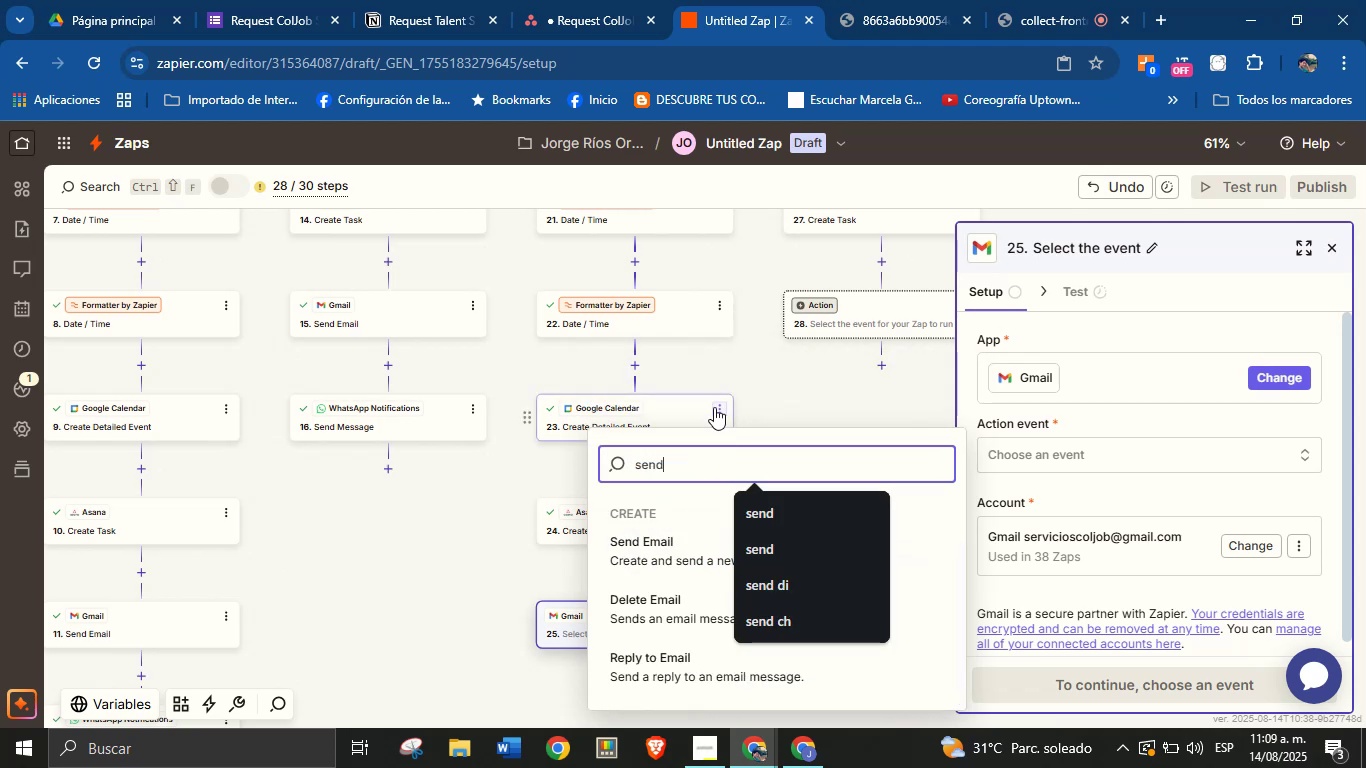 
hold_key(key=E, duration=18.85)
 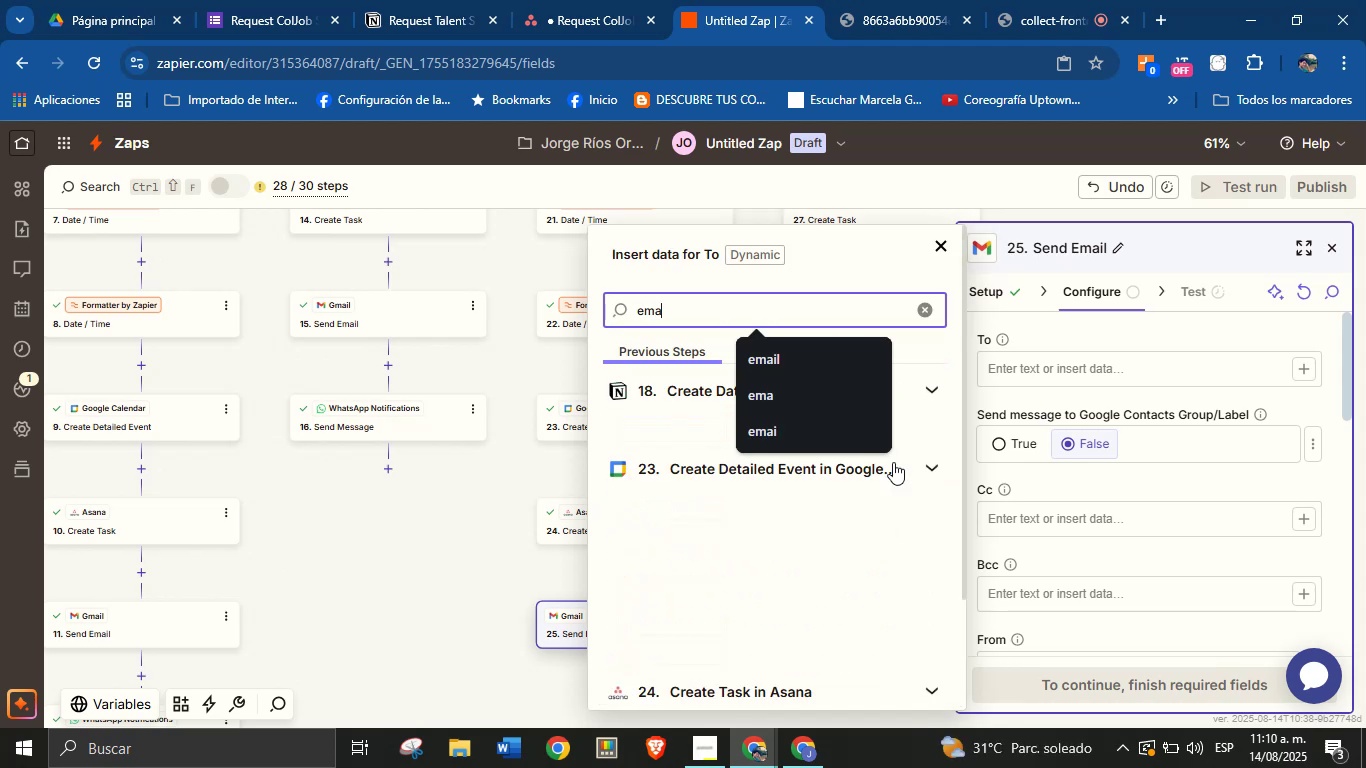 
left_click([683, 553])
 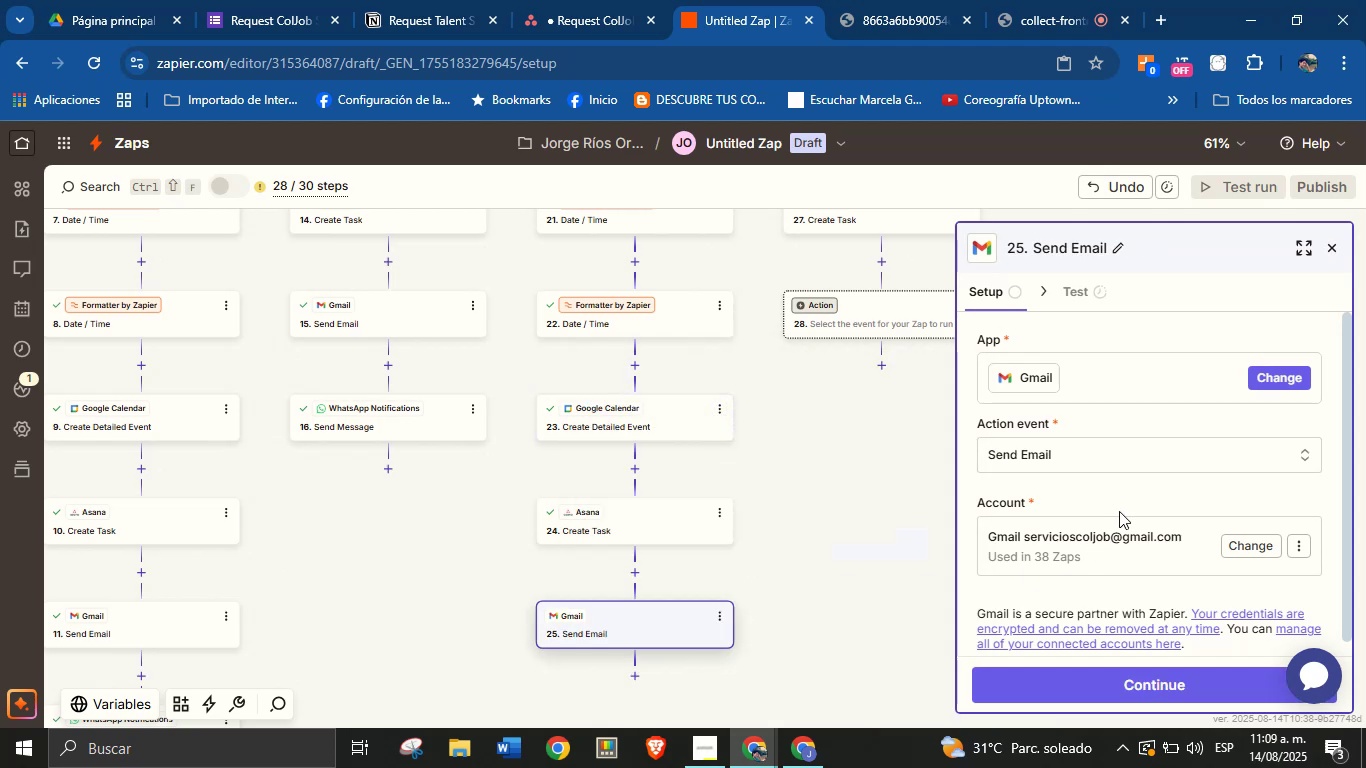 
left_click([1122, 496])
 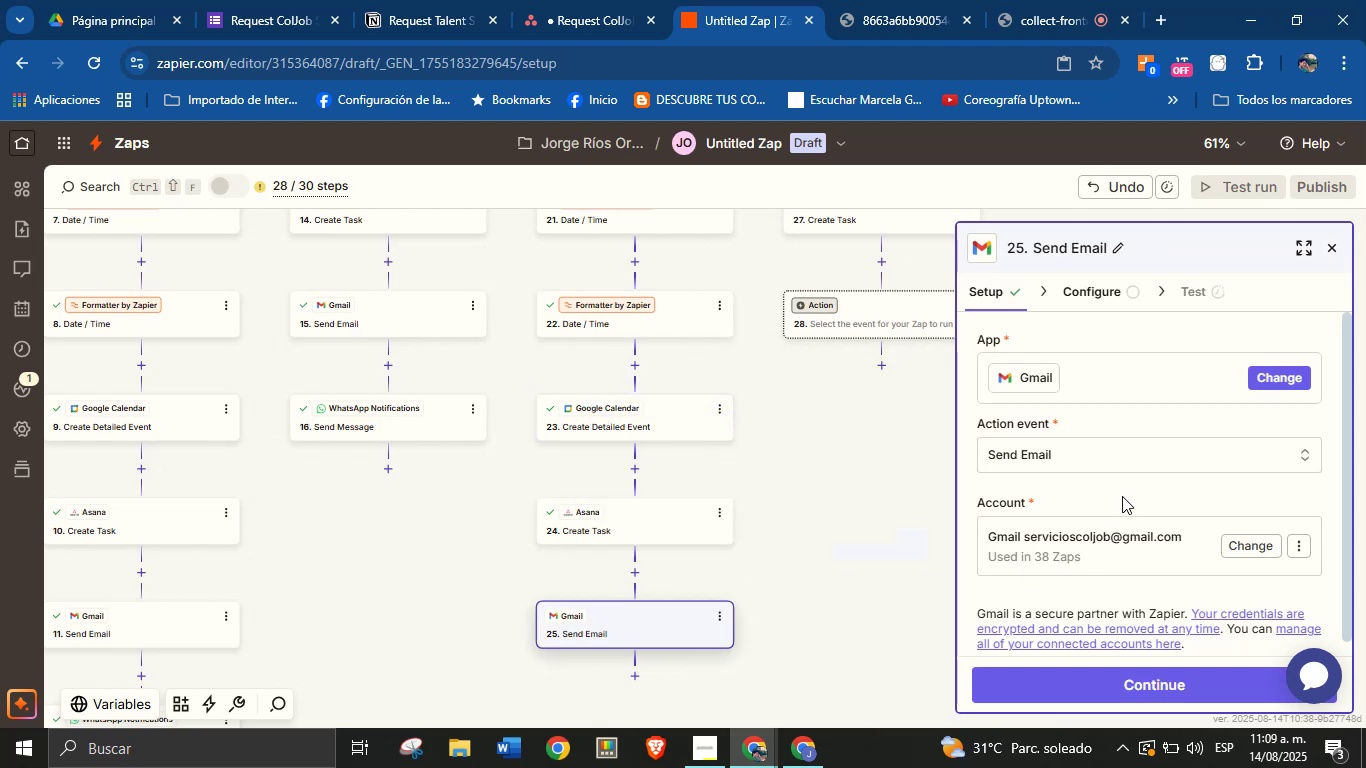 
scroll: coordinate [1122, 496], scroll_direction: down, amount: 2.0
 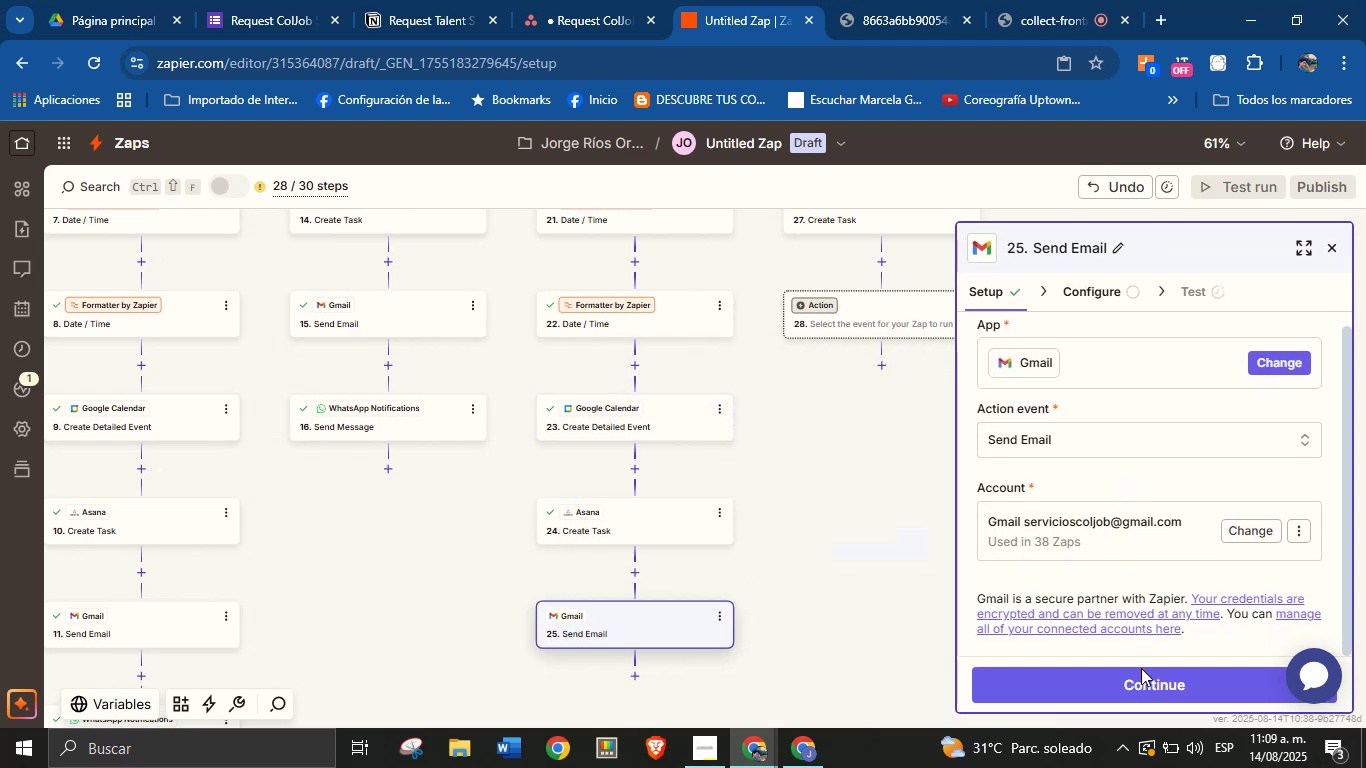 
left_click([1141, 669])
 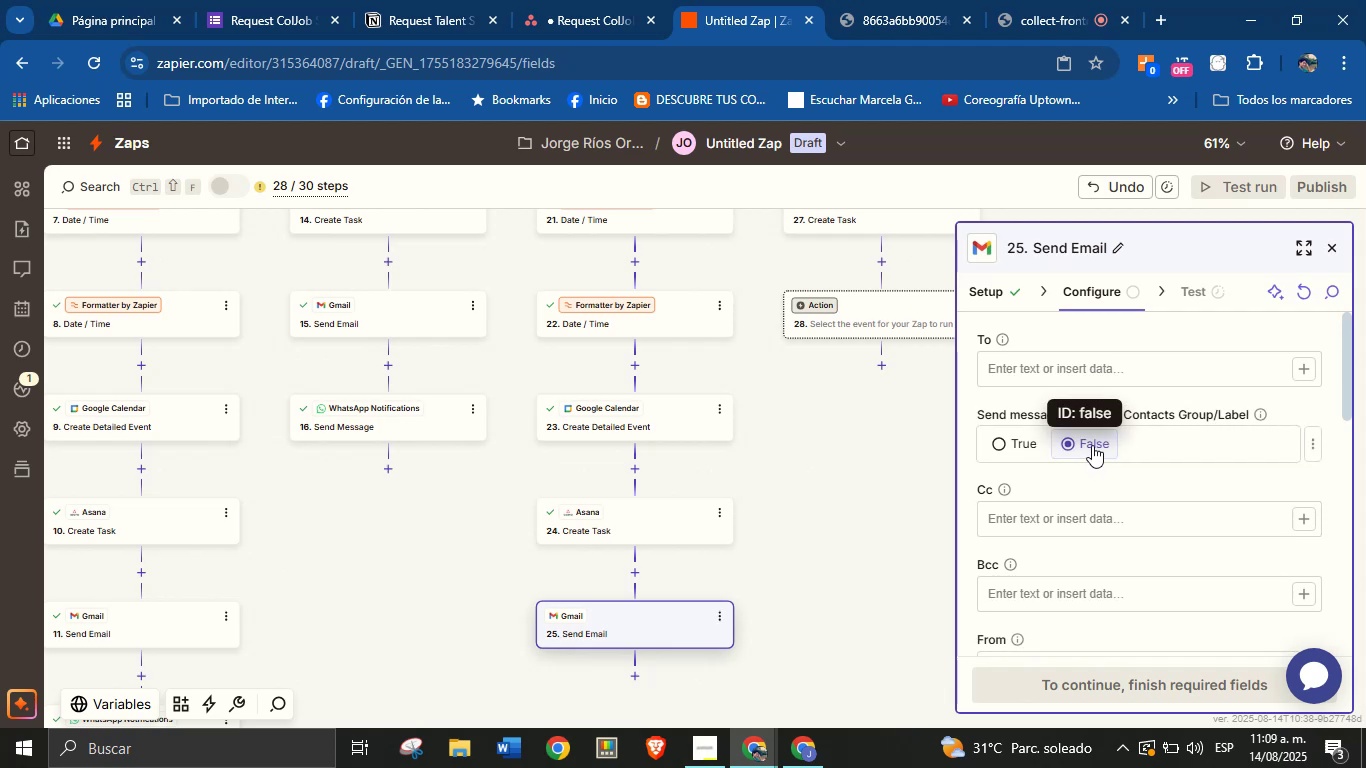 
left_click([1150, 487])
 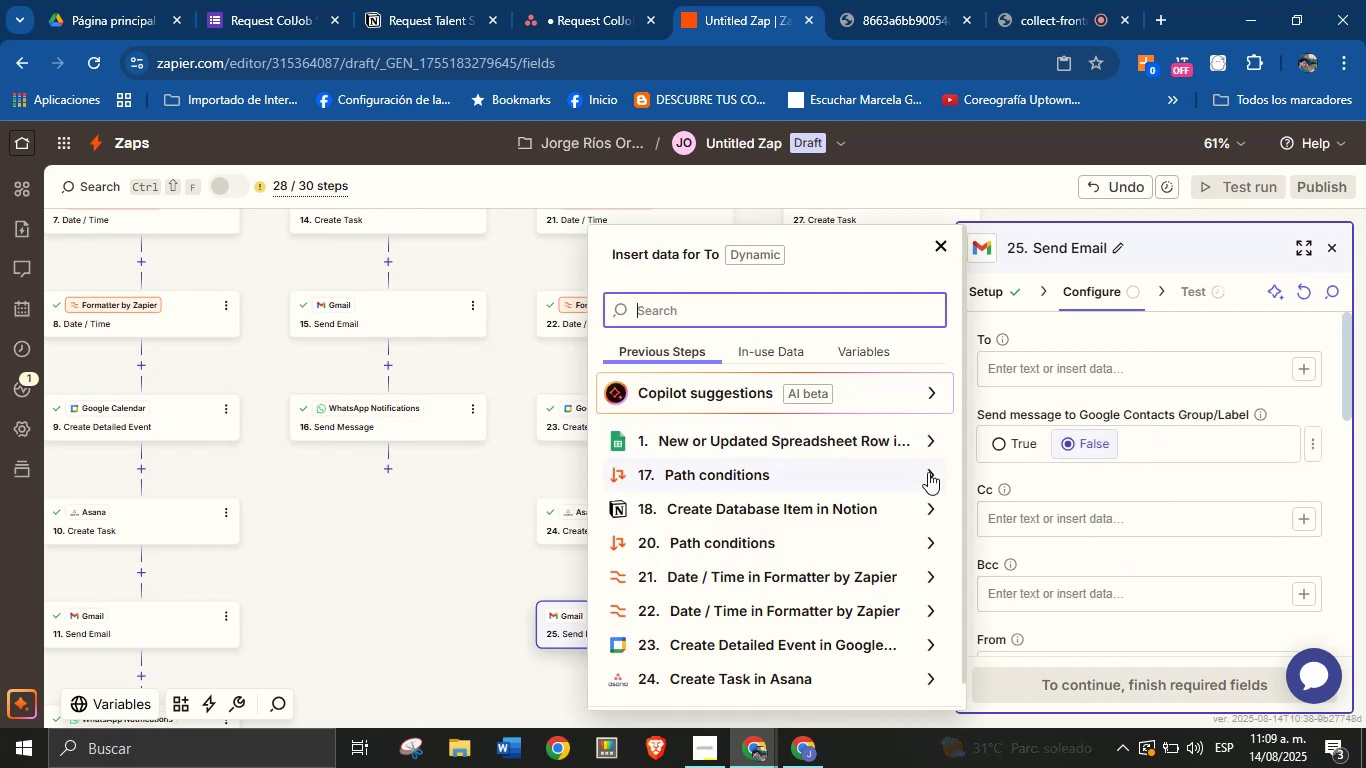 
type(mail)
 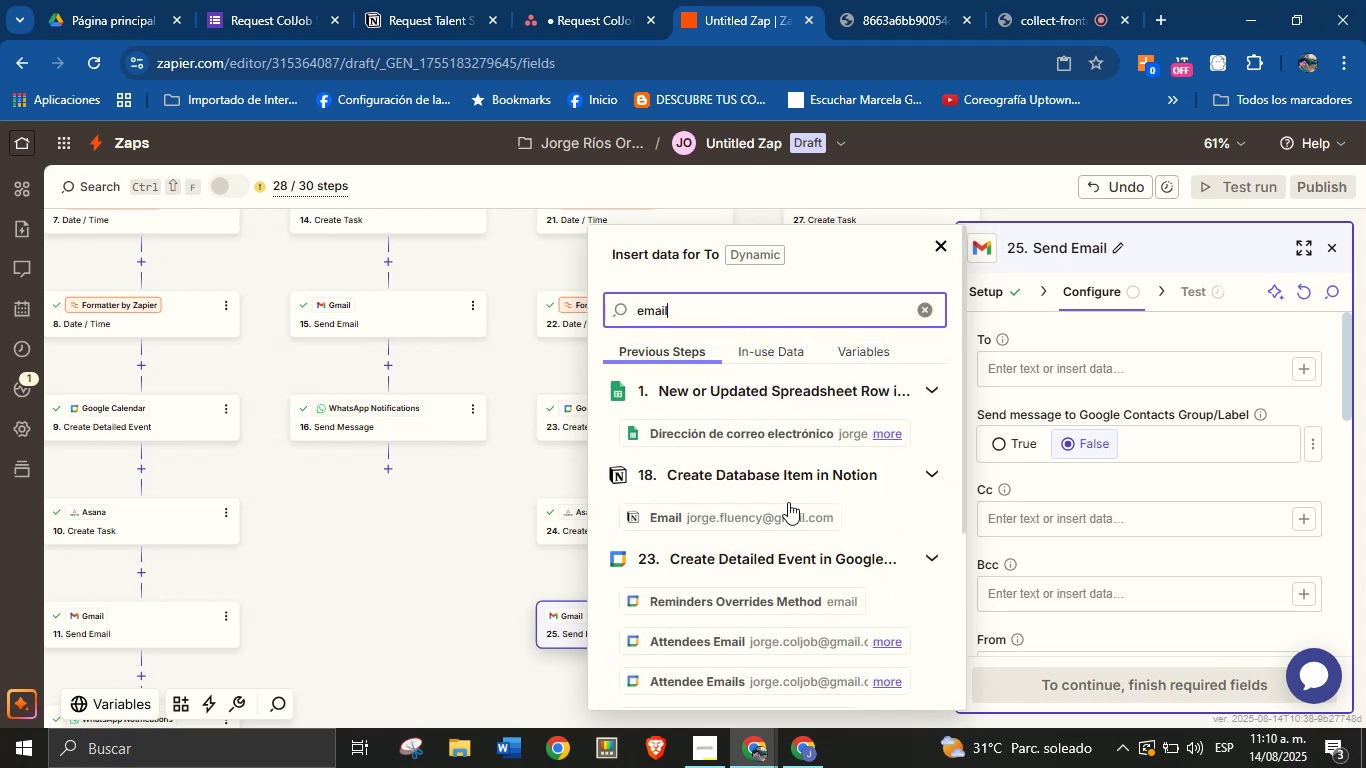 
left_click([793, 518])
 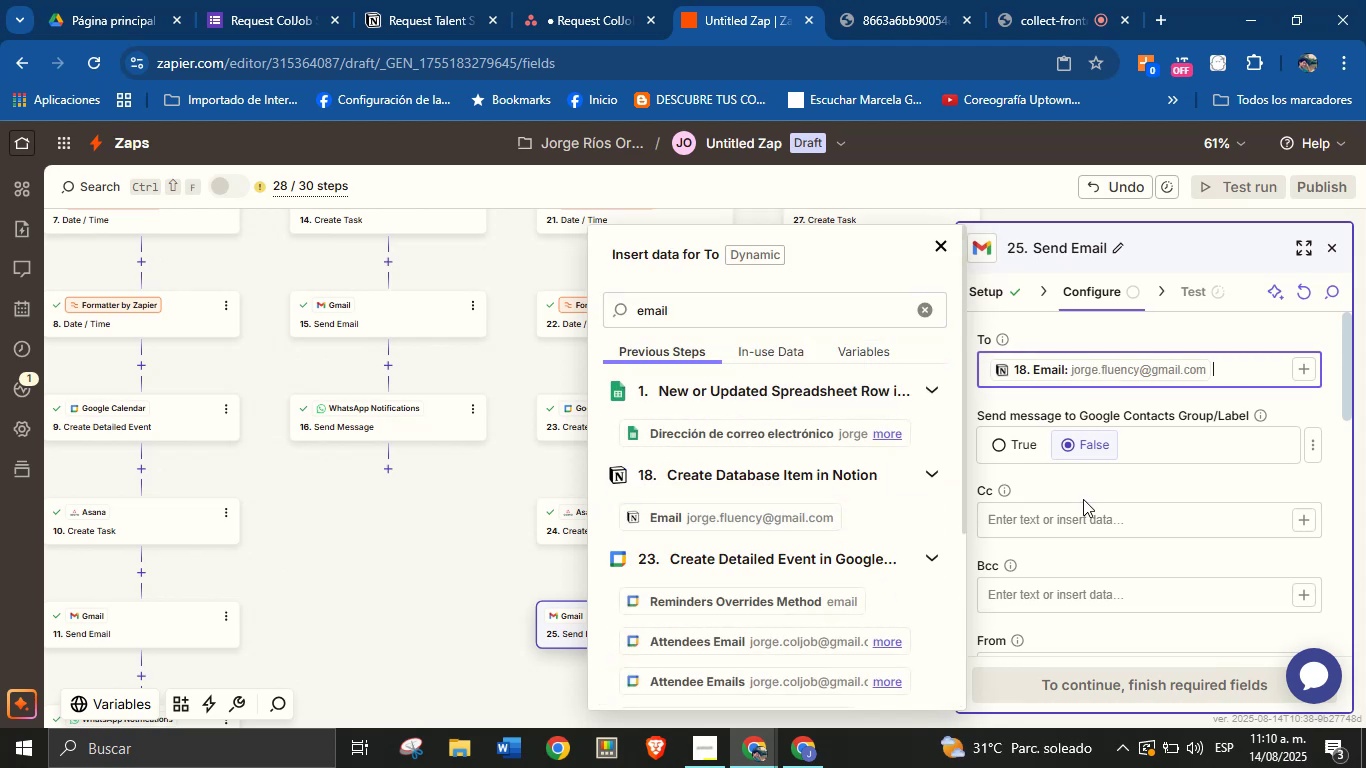 
left_click([1094, 484])
 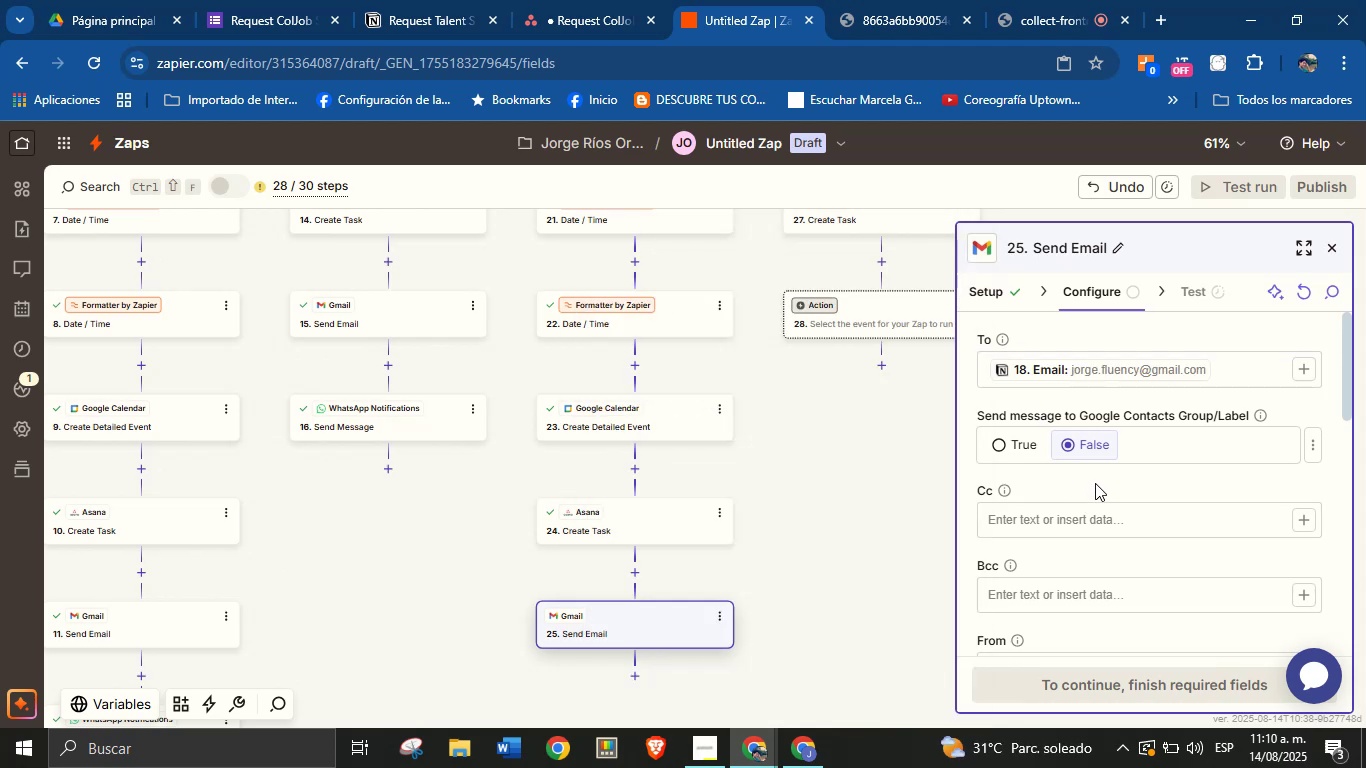 
scroll: coordinate [1097, 479], scroll_direction: down, amount: 2.0
 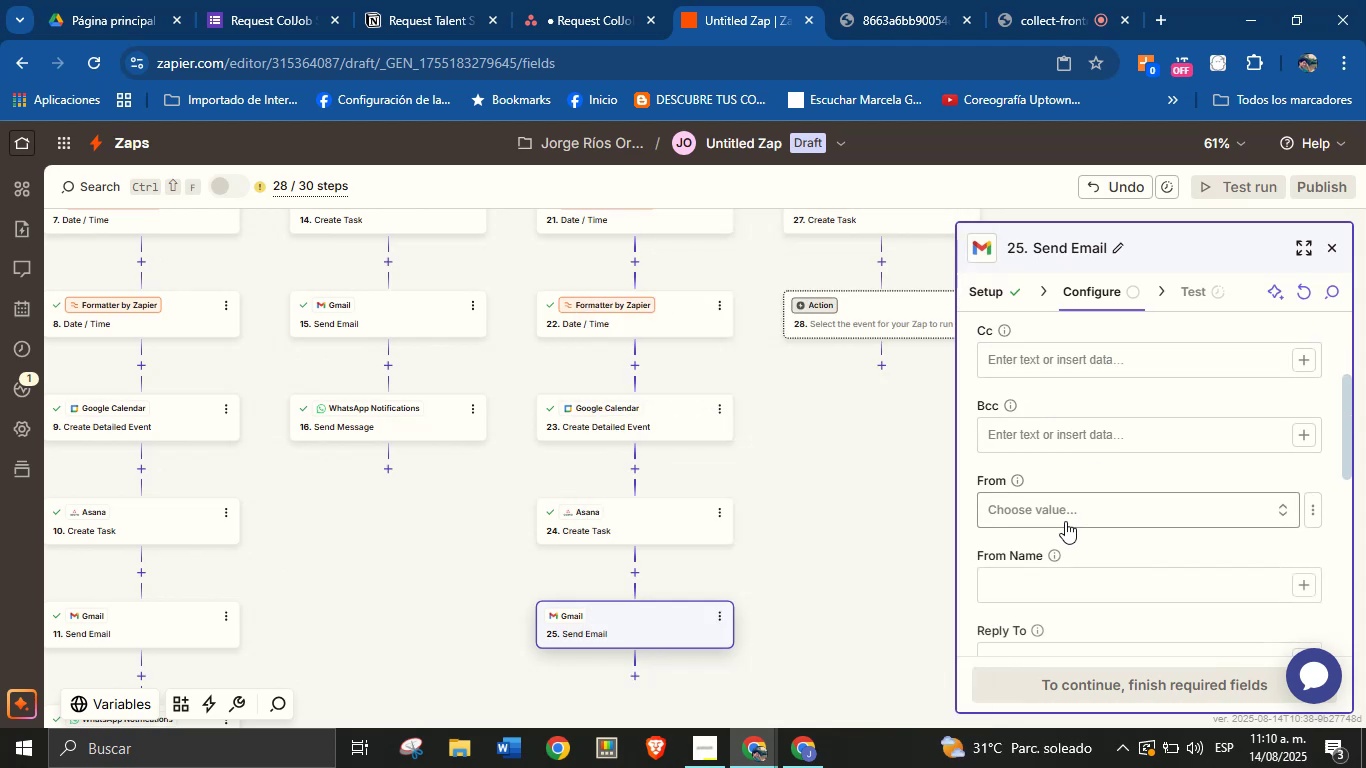 
left_click([1067, 510])
 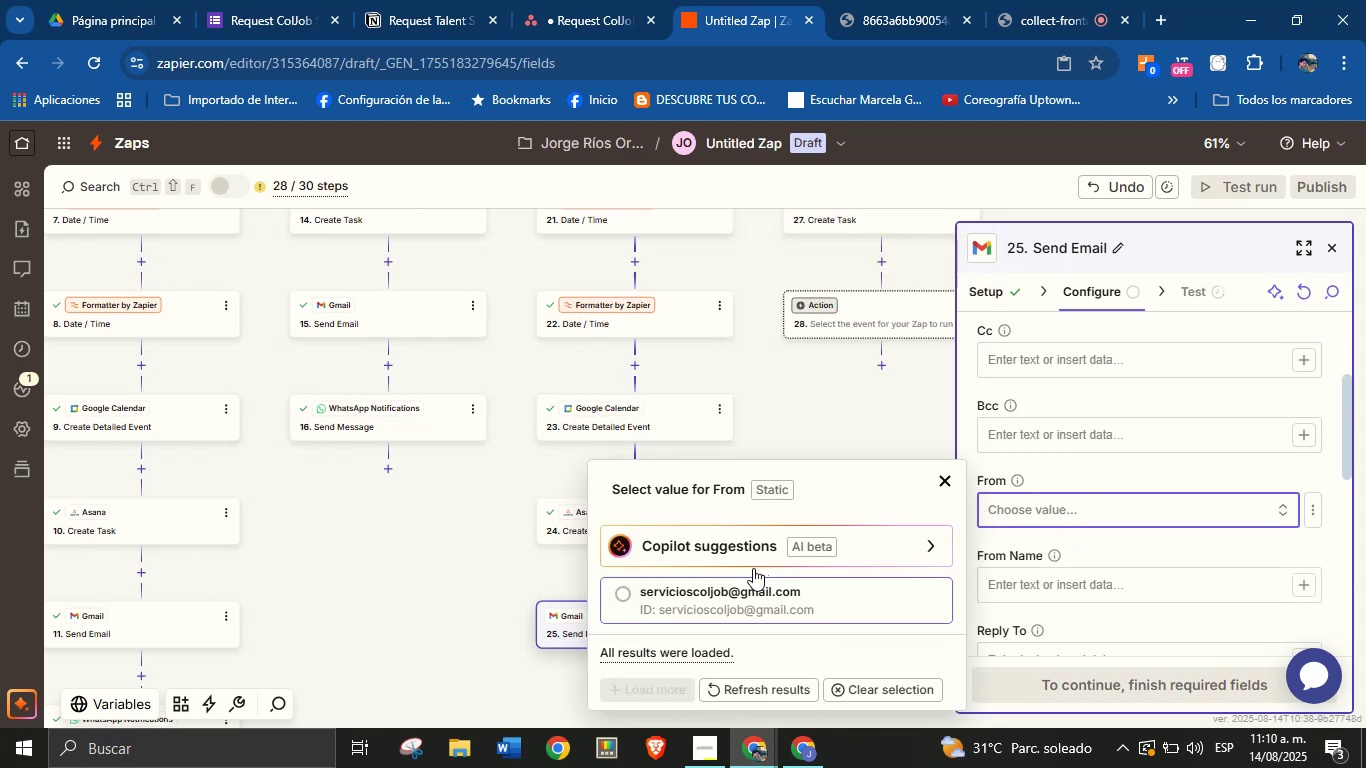 
left_click([737, 560])
 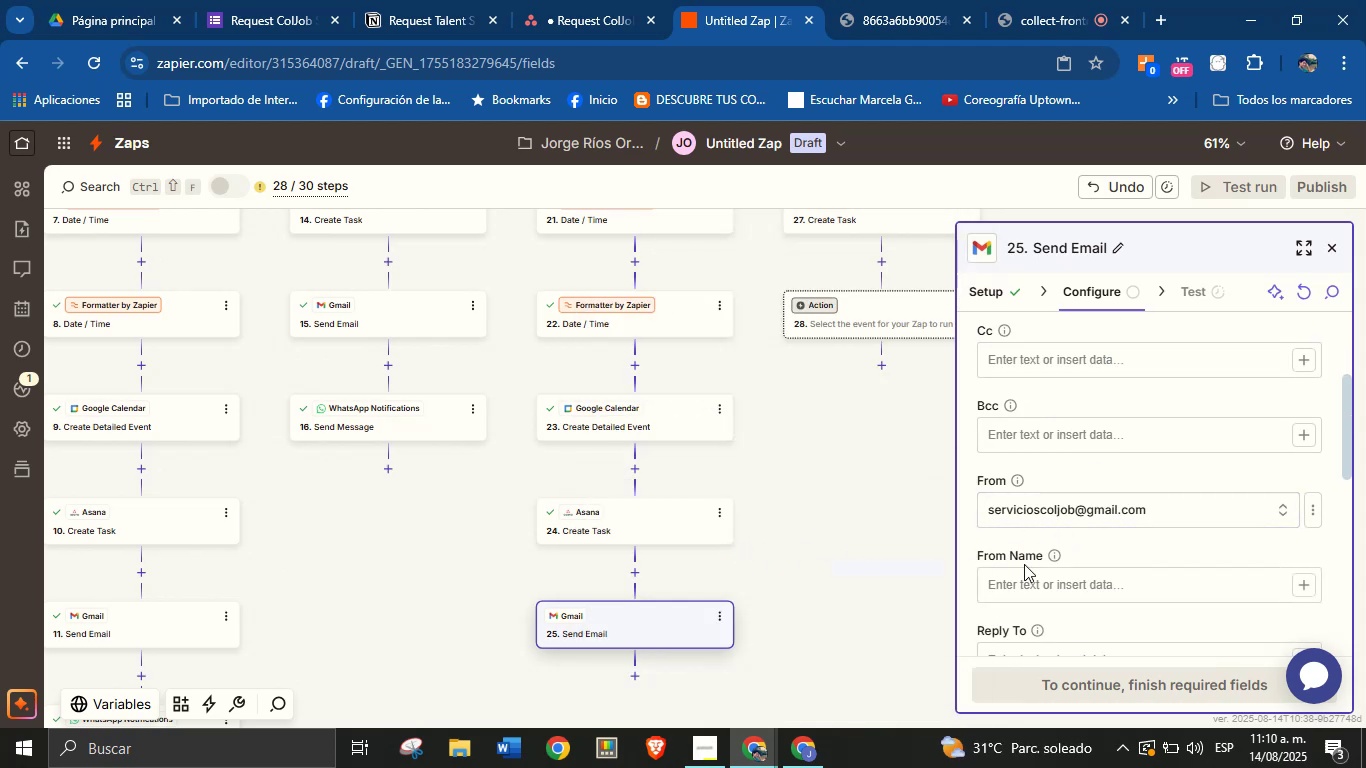 
left_click([1036, 588])
 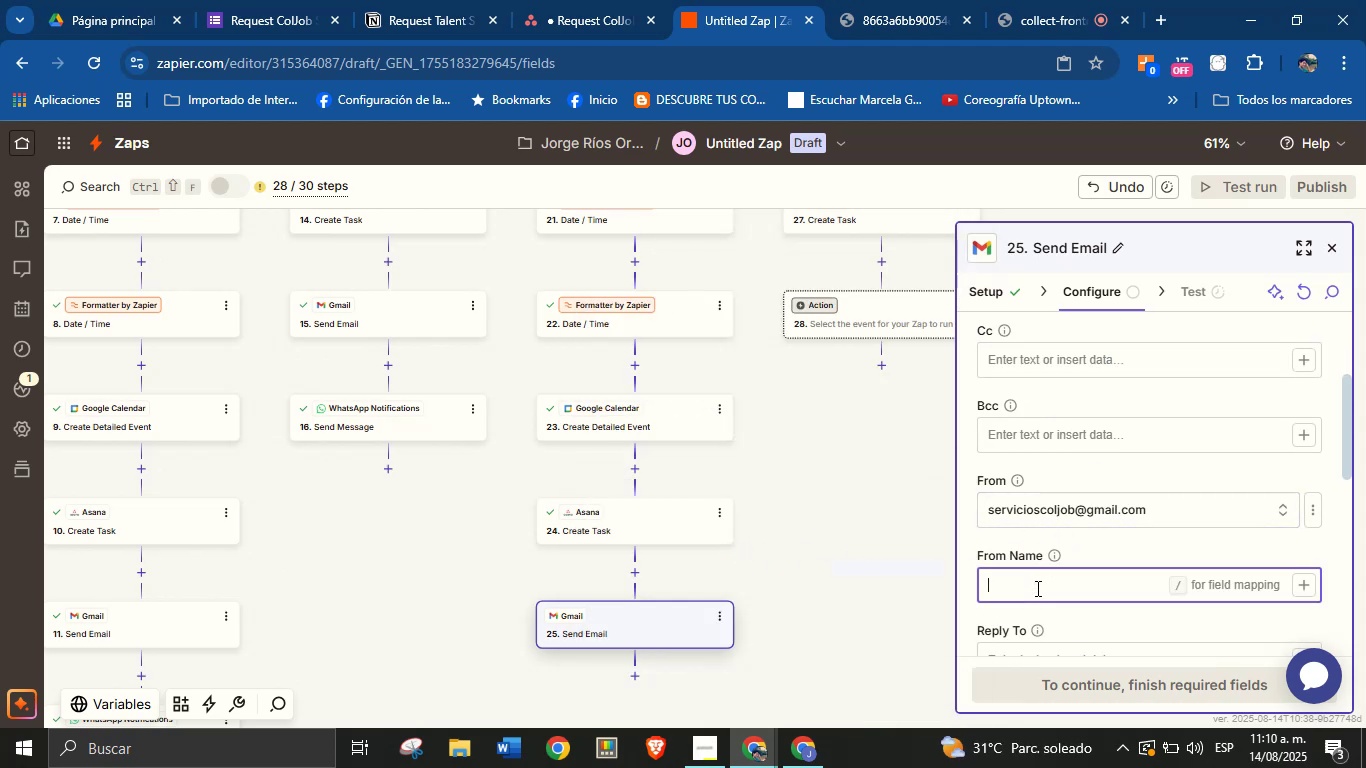 
type(Jorge from ColJob)
 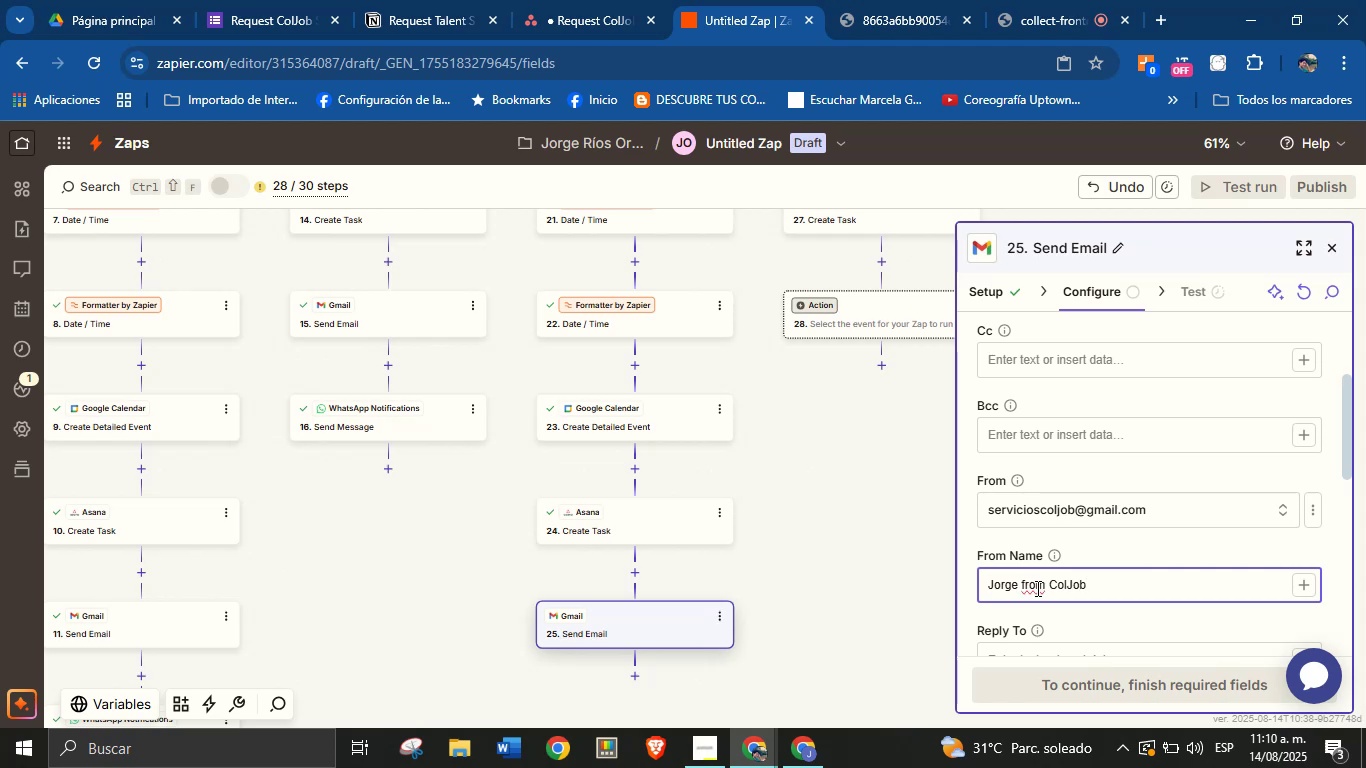 
scroll: coordinate [1130, 485], scroll_direction: down, amount: 1.0
 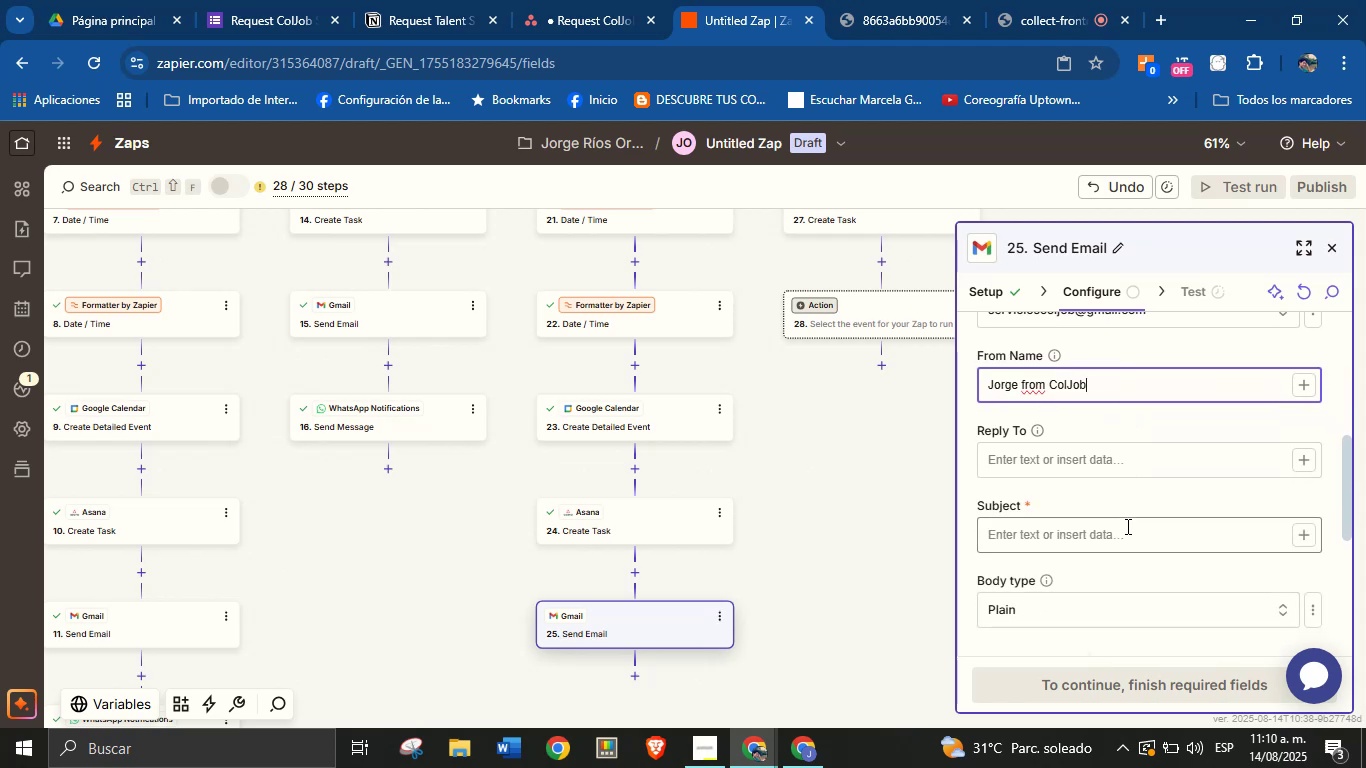 
left_click([1126, 525])
 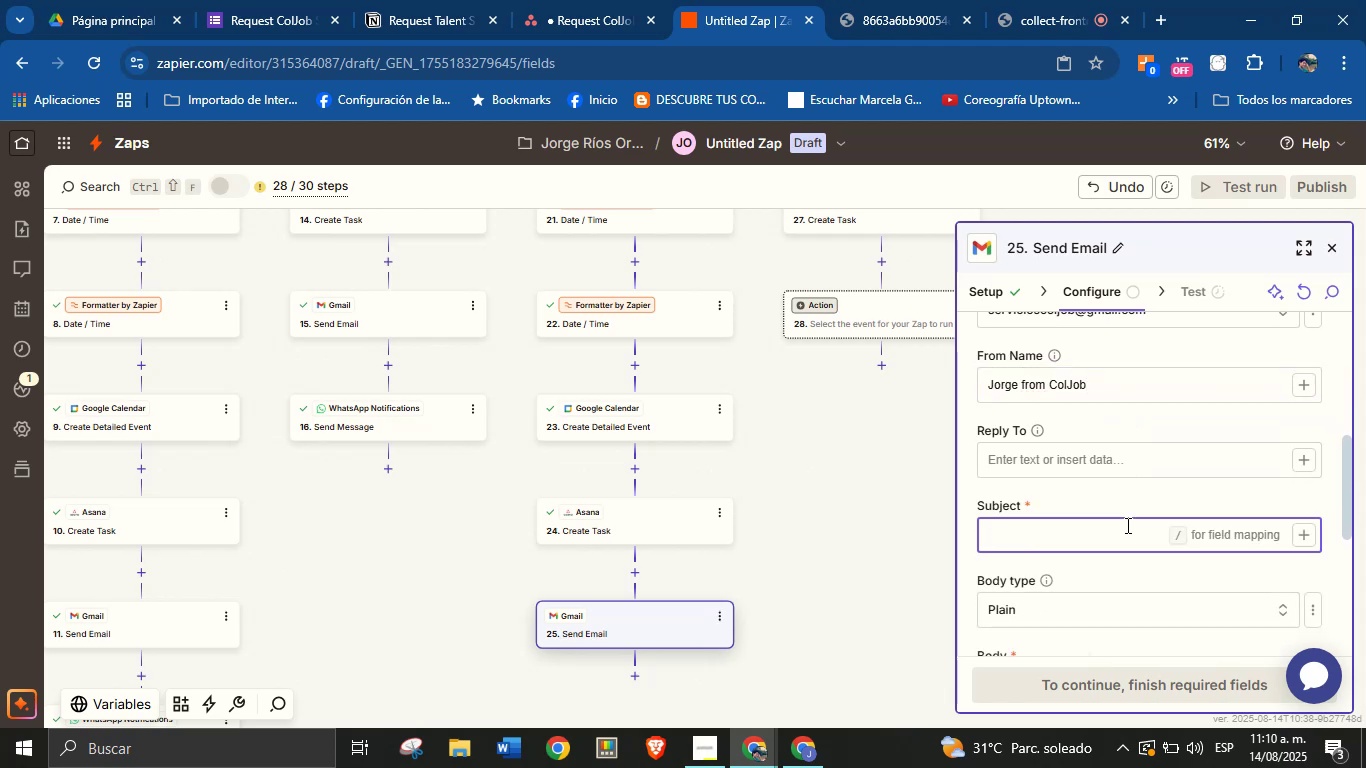 
type(Thank you )
 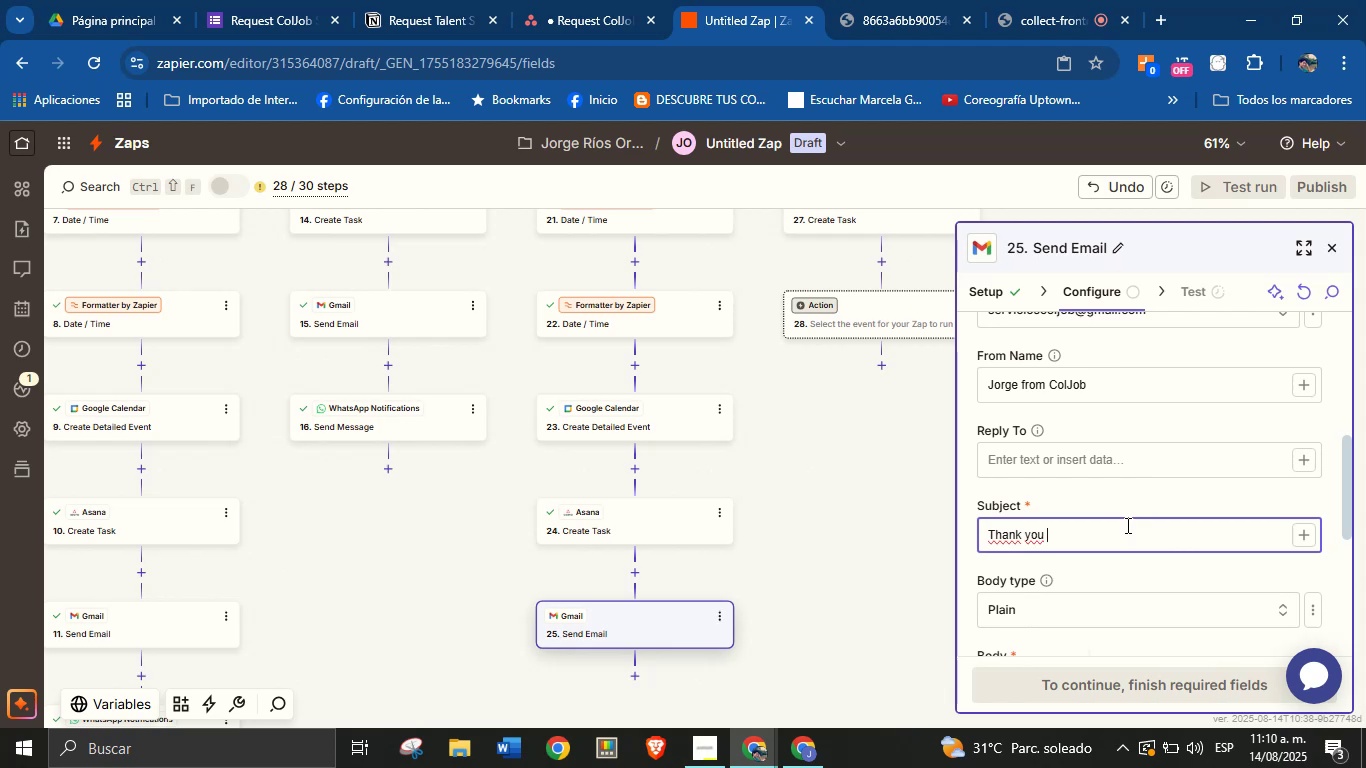 
type(for requesting our services!)
 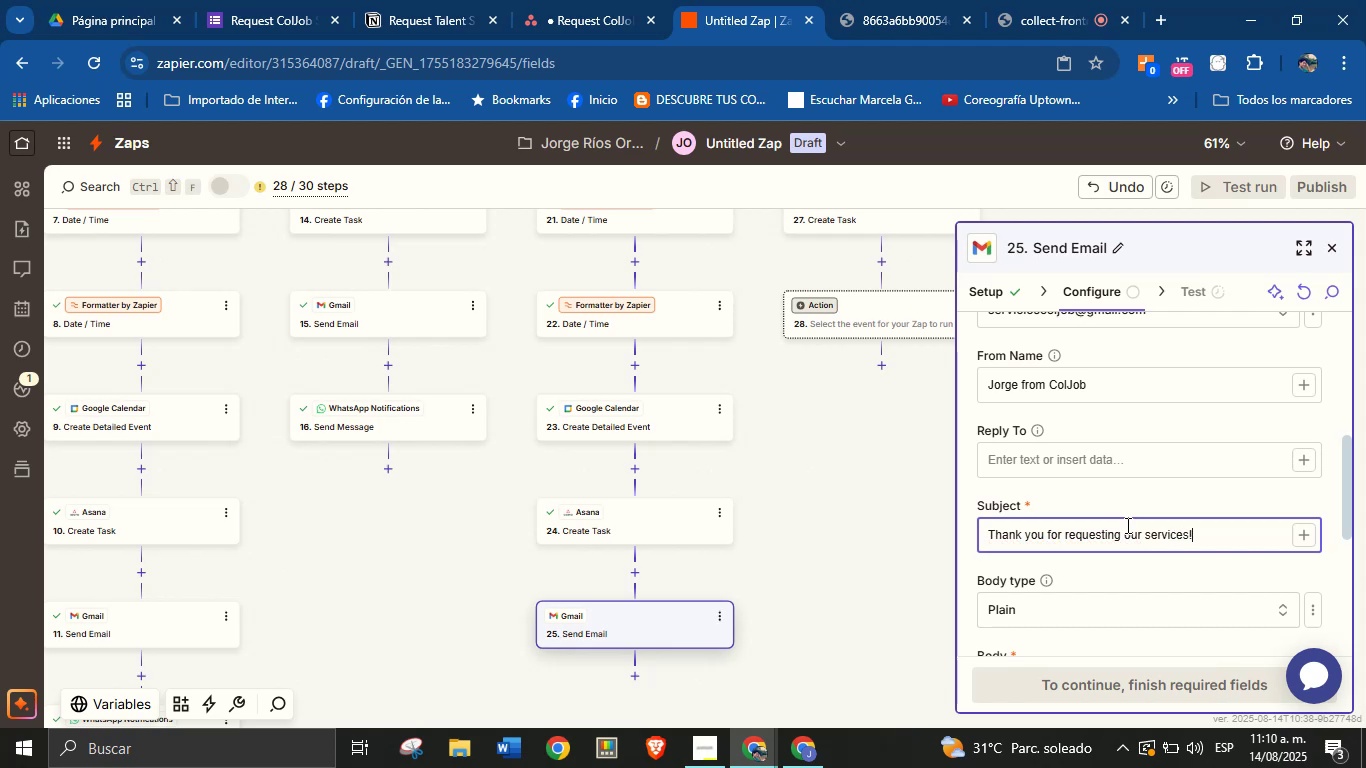 
 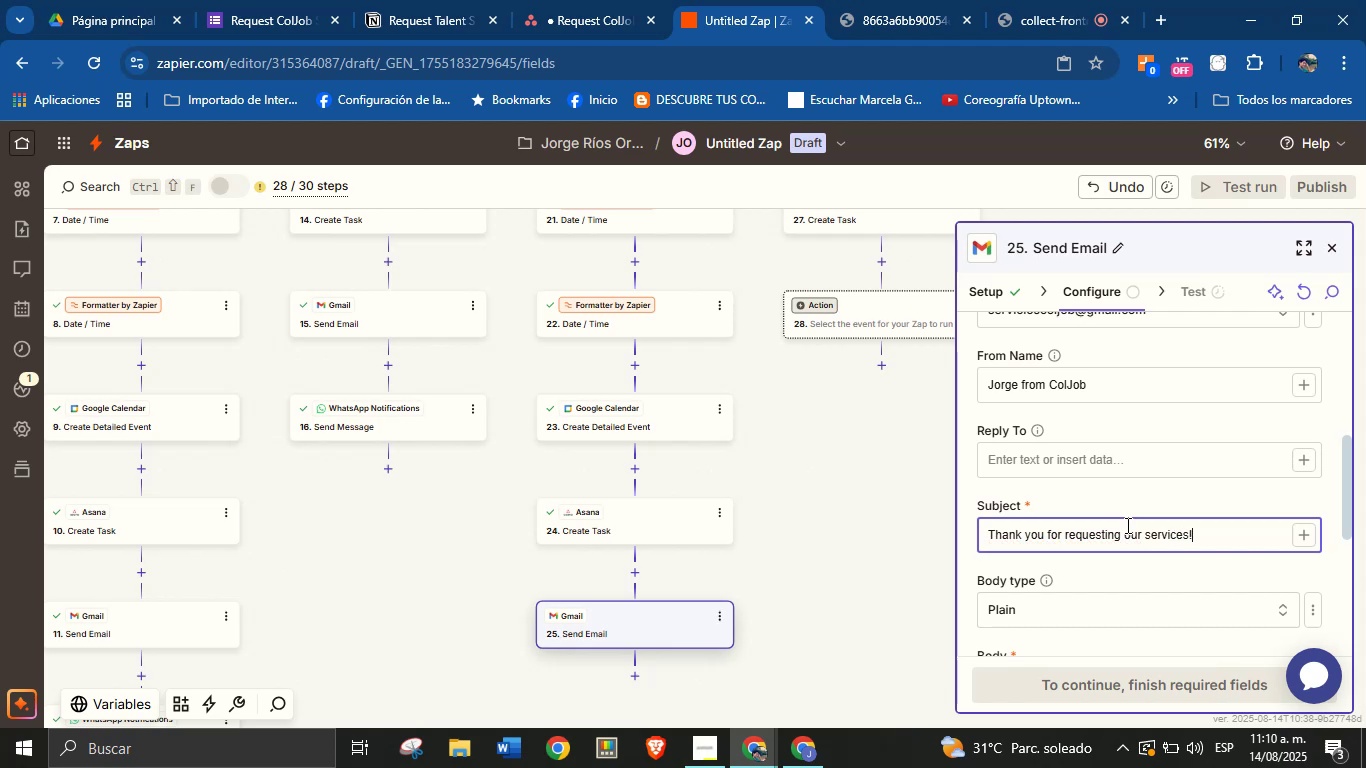 
key(Enter)
 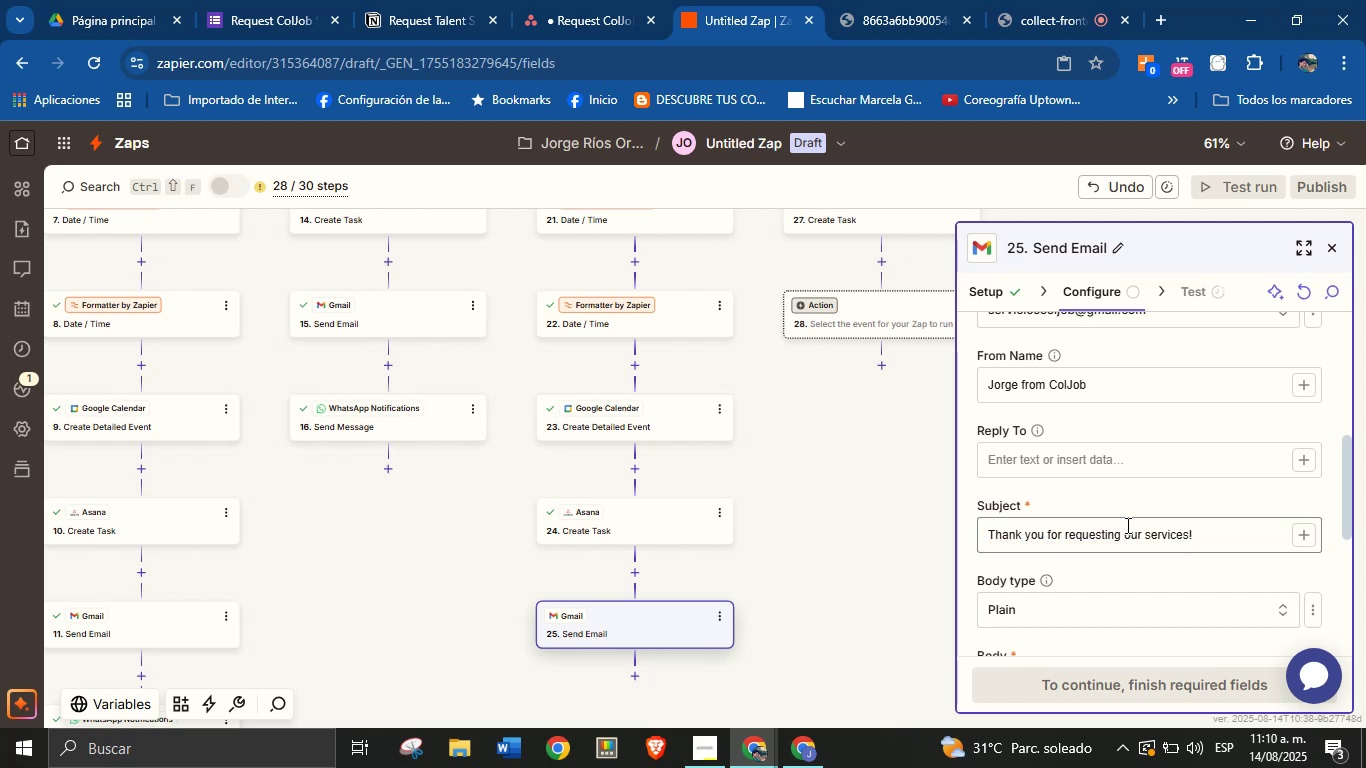 
key(CapsLock)
 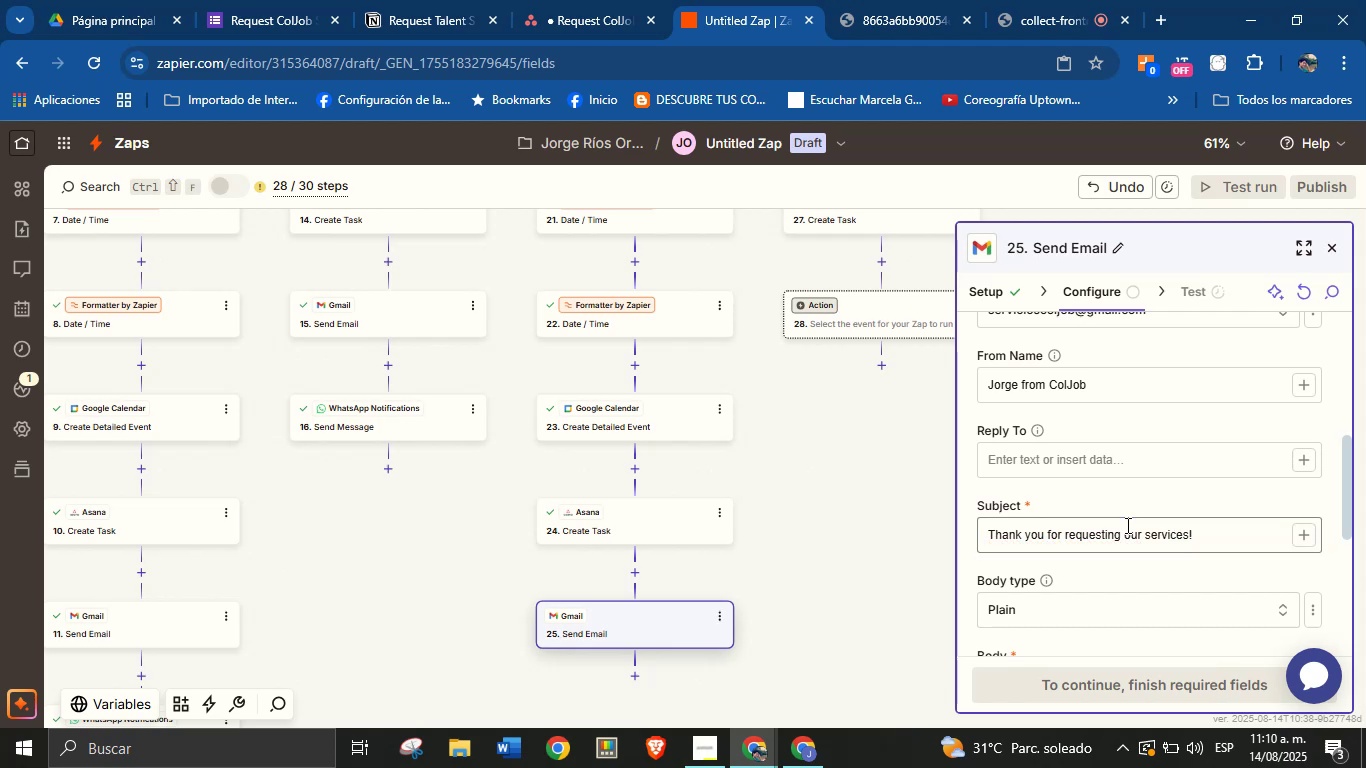 
key(W)
 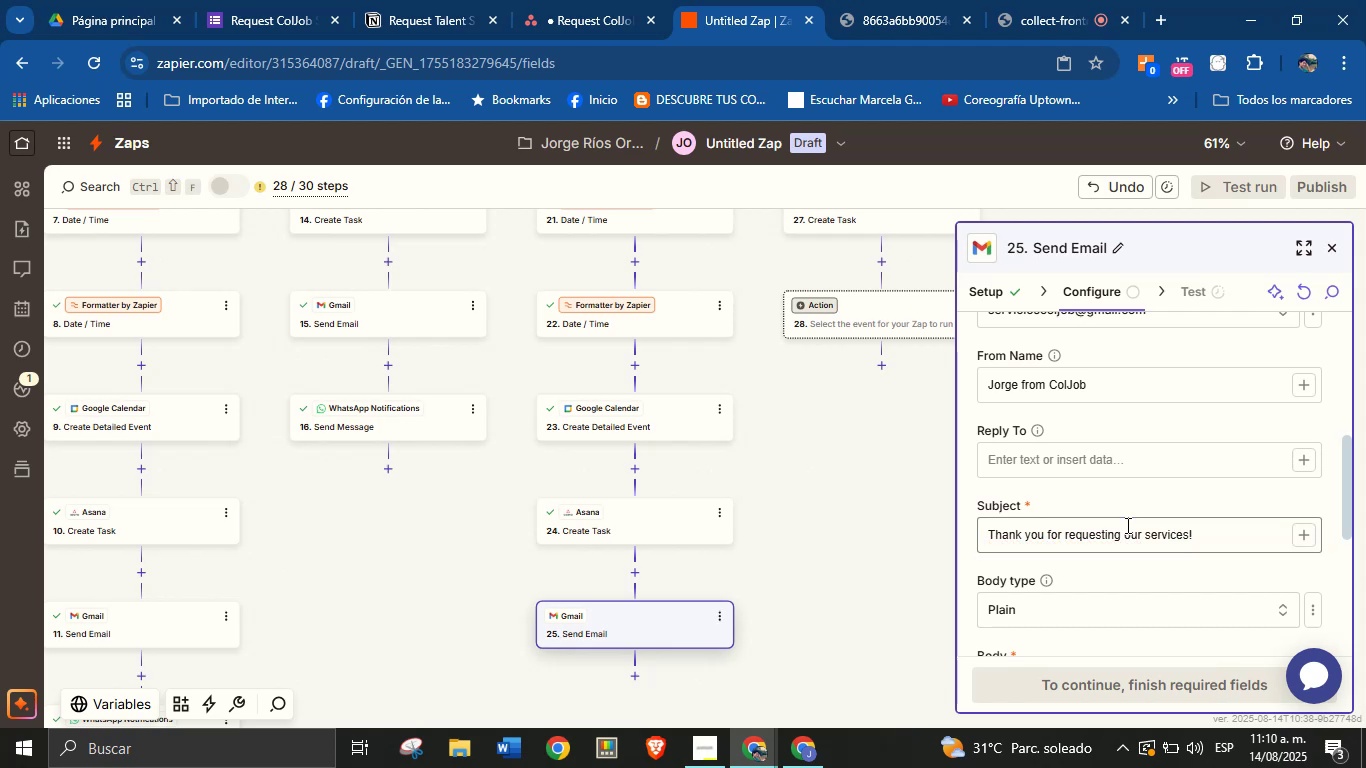 
key(CapsLock)
 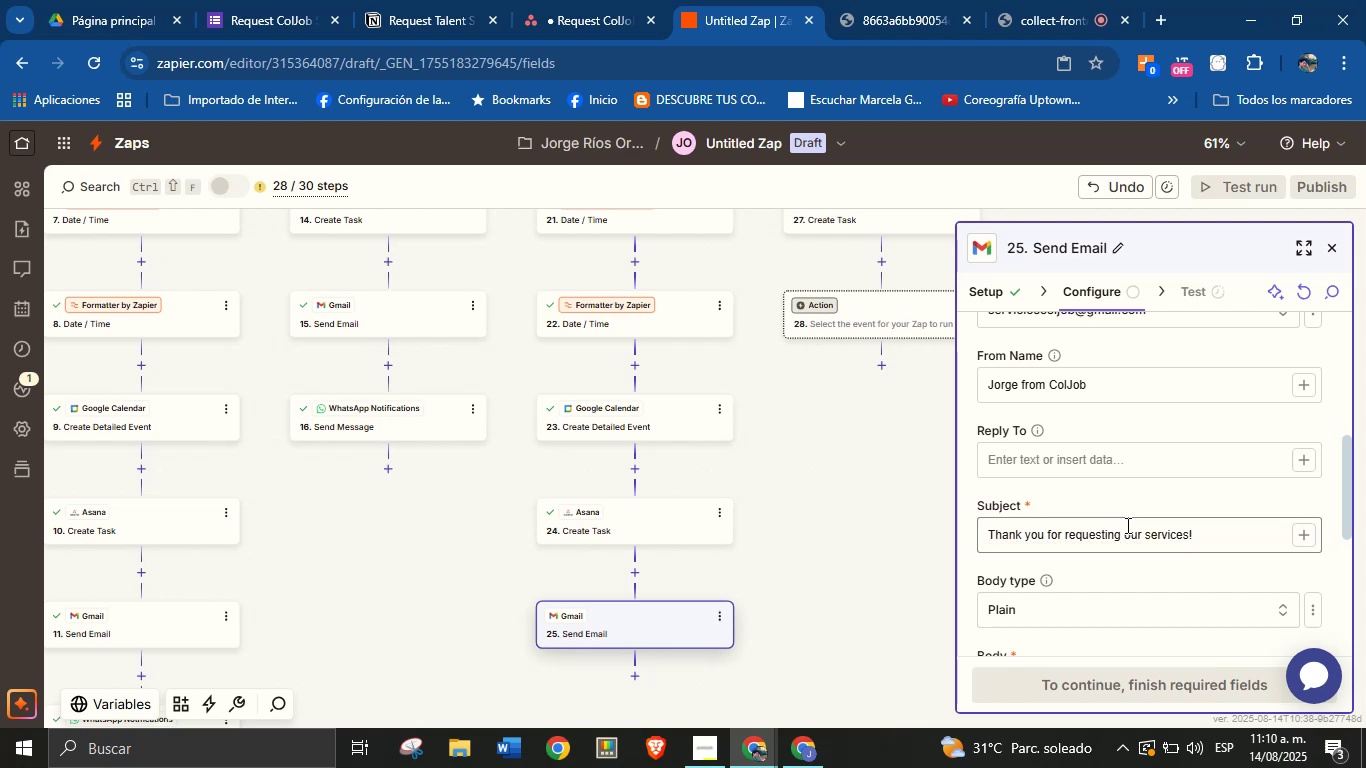 
key(E)
 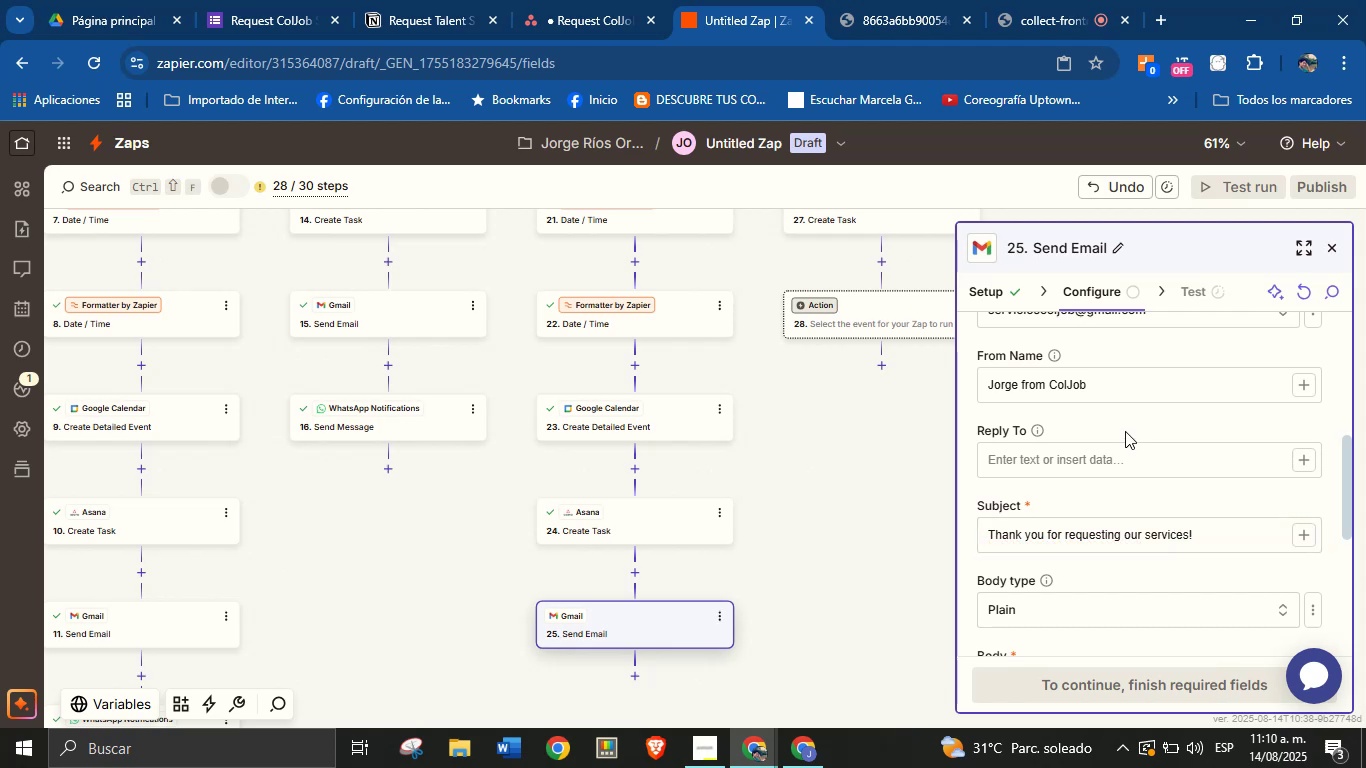 
left_click([1189, 573])
 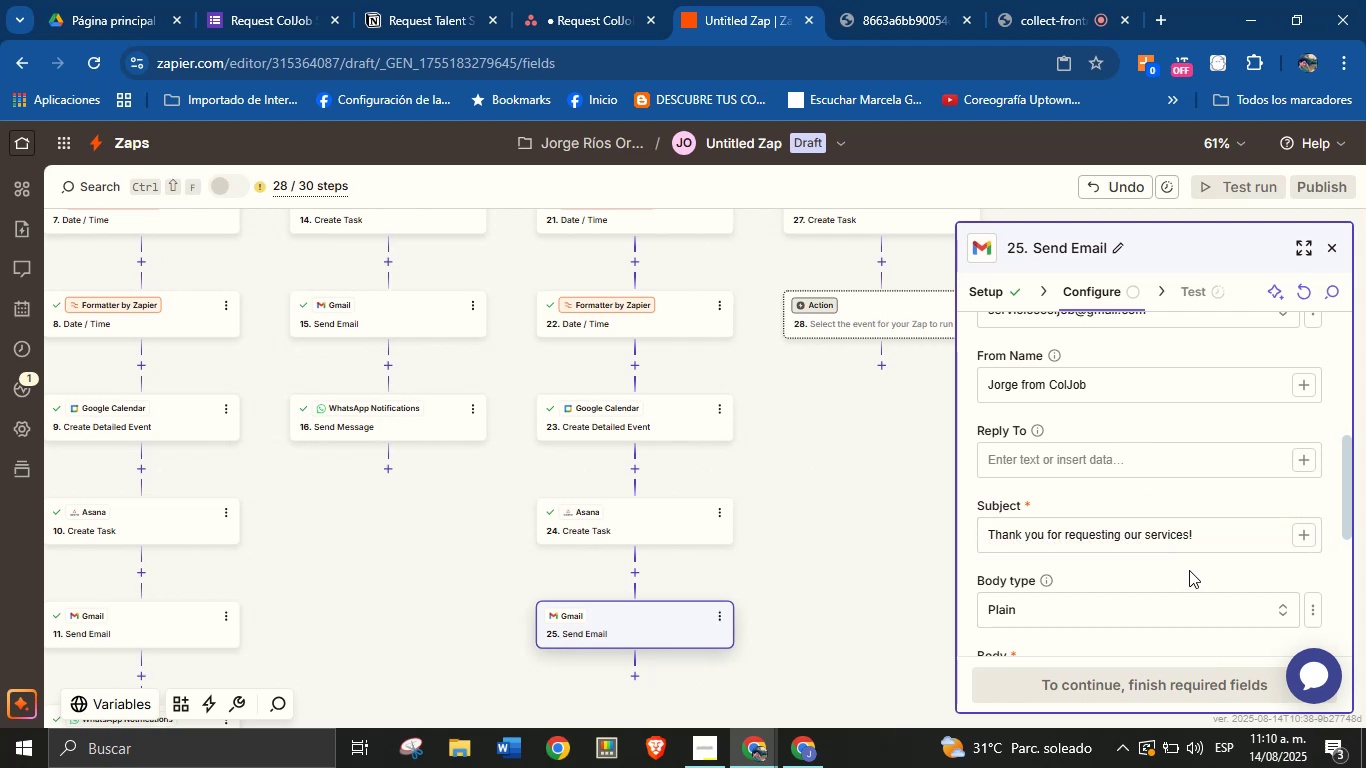 
scroll: coordinate [1138, 439], scroll_direction: up, amount: 1.0
 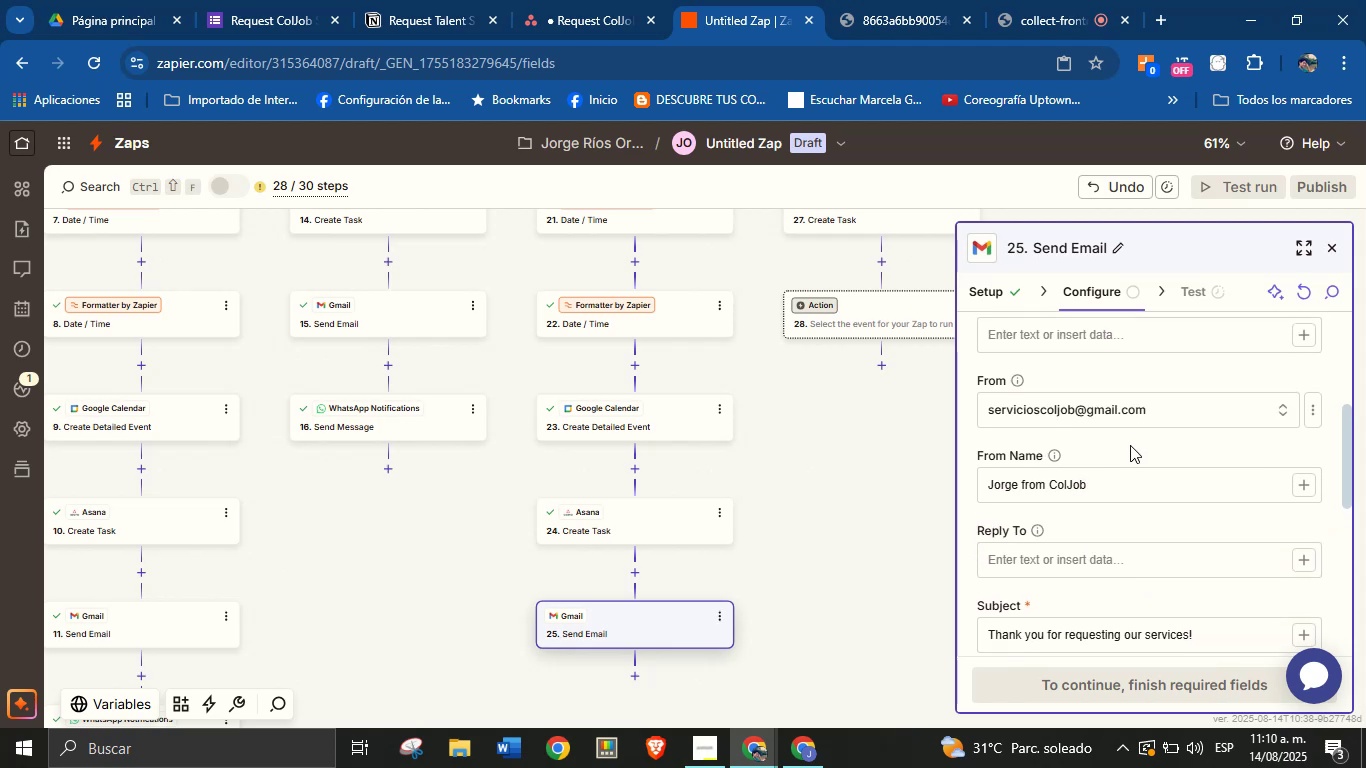 
scroll: coordinate [1122, 466], scroll_direction: down, amount: 2.0
 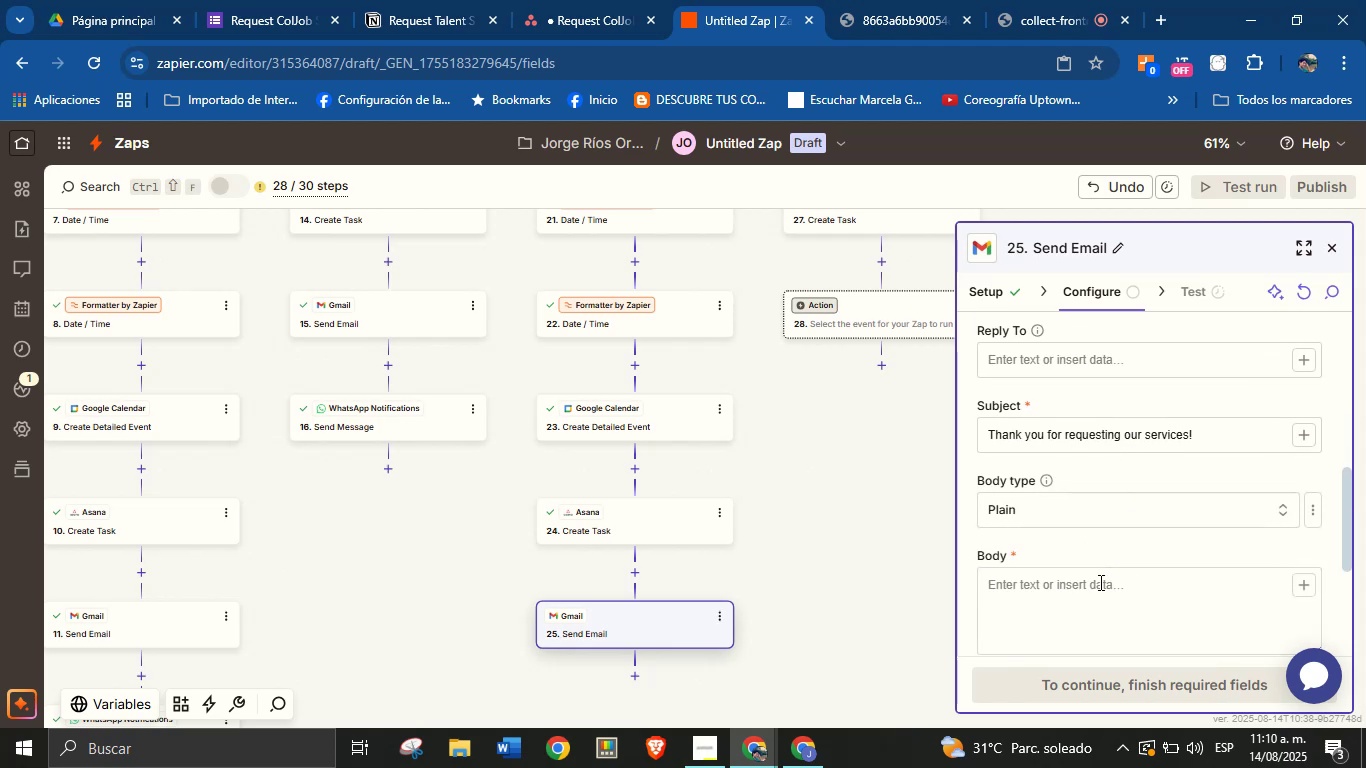 
left_click([1093, 594])
 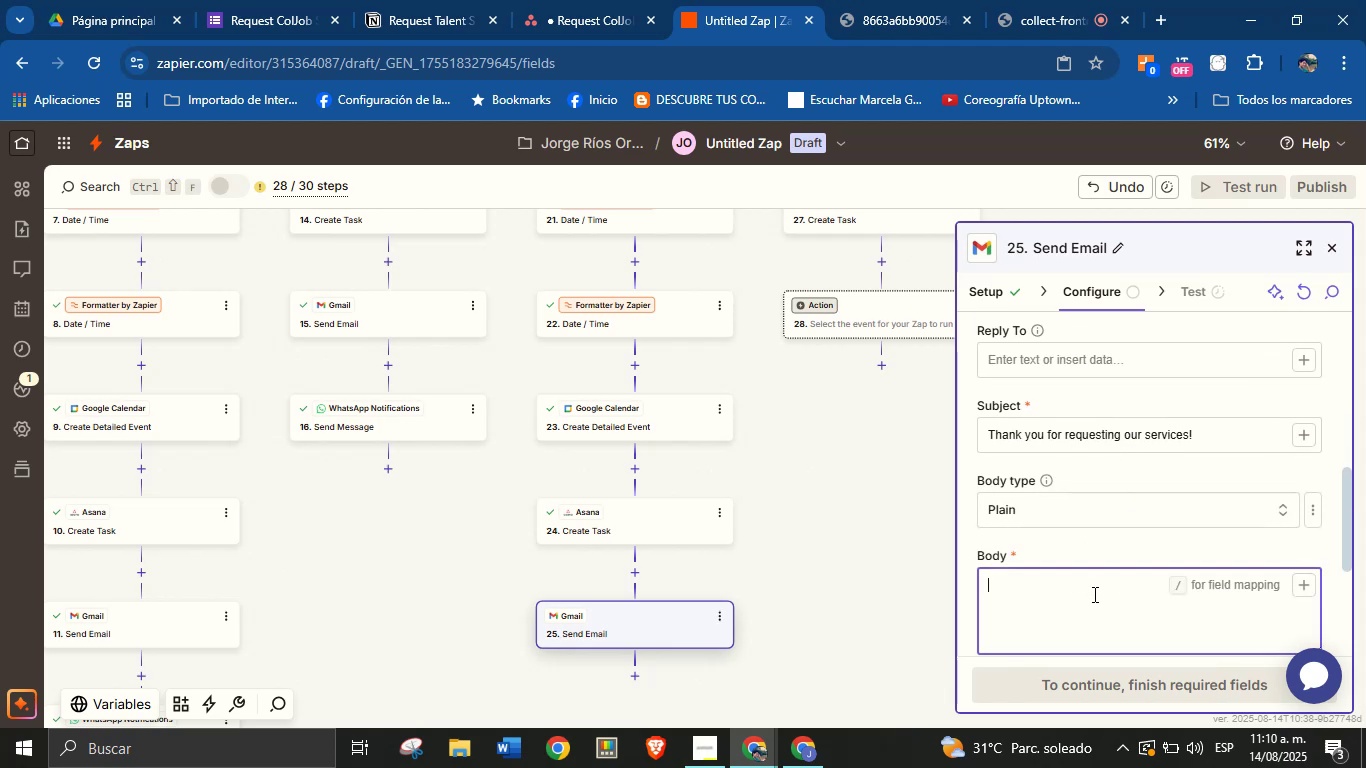 
key(CapsLock)
 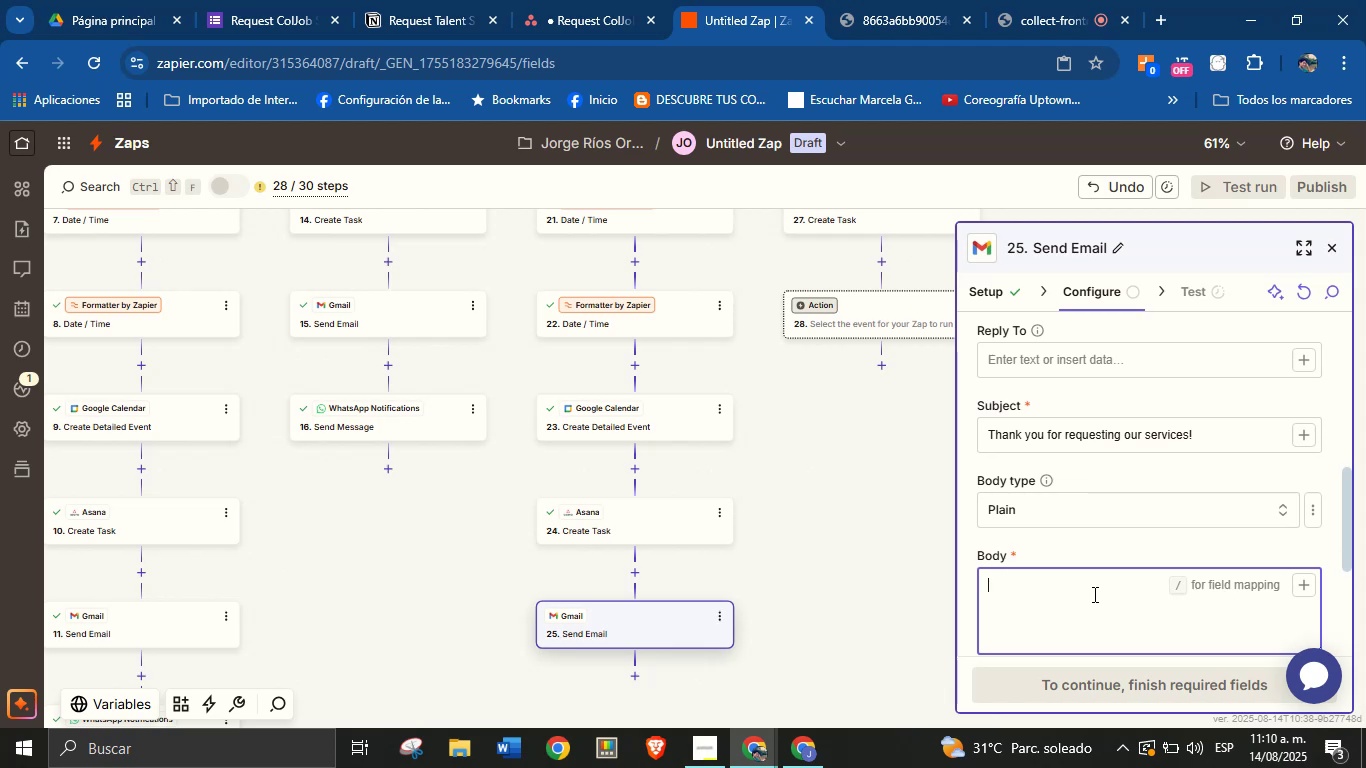 
type(Thank you for choosing our services!)
 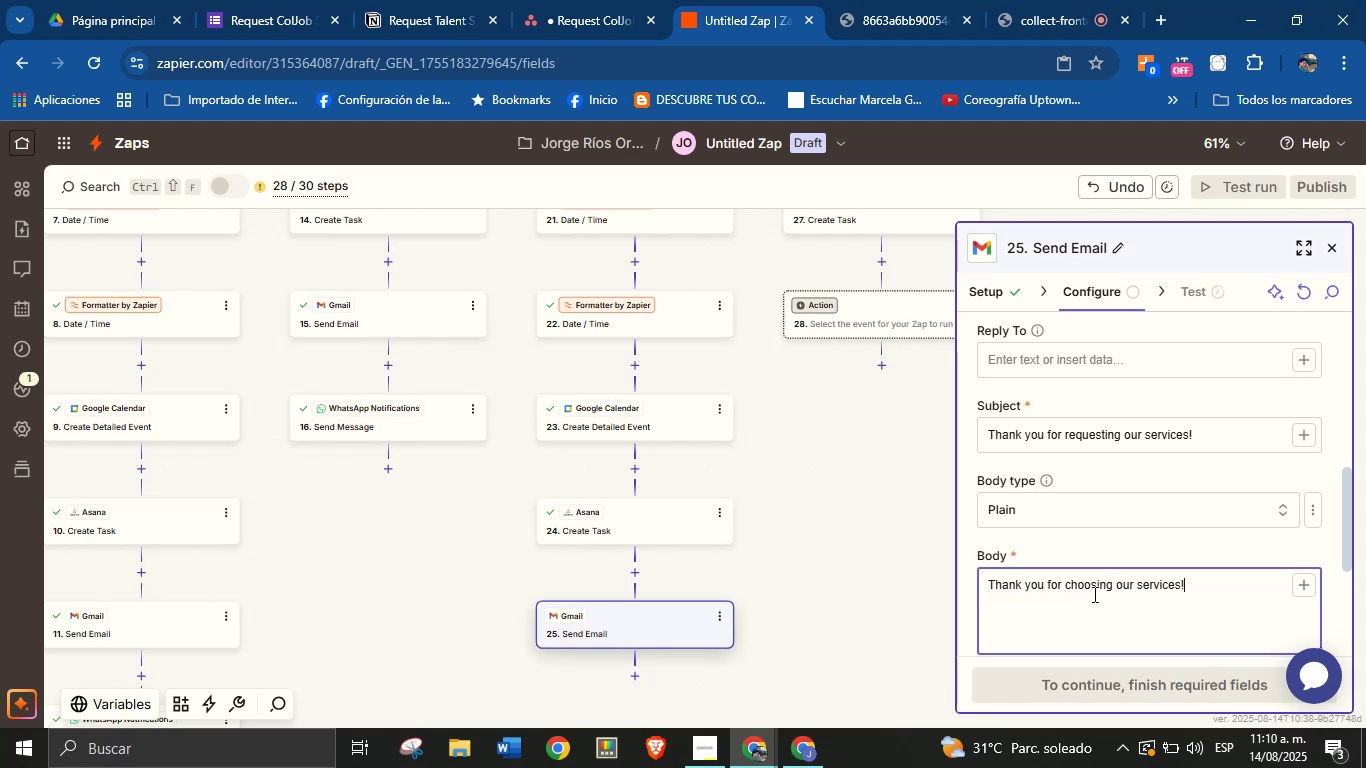 
 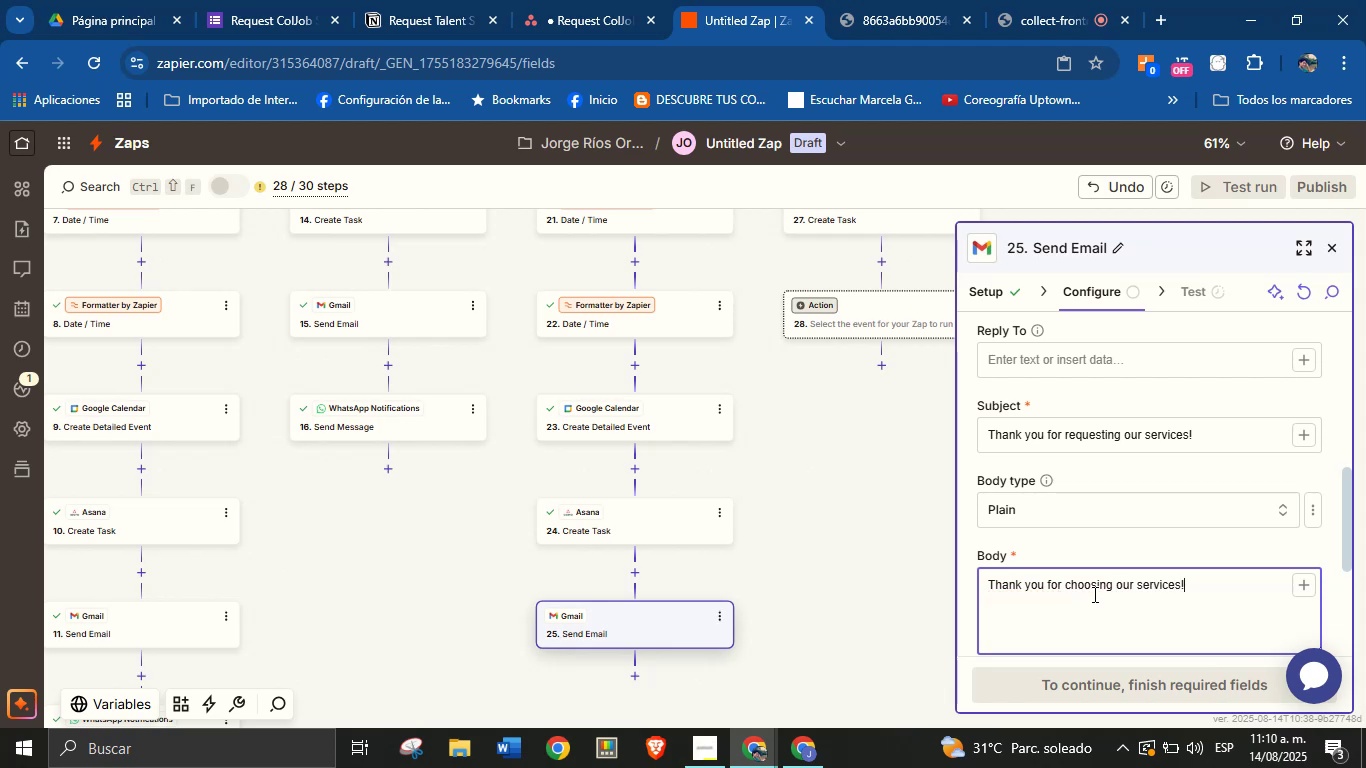 
key(Enter)
 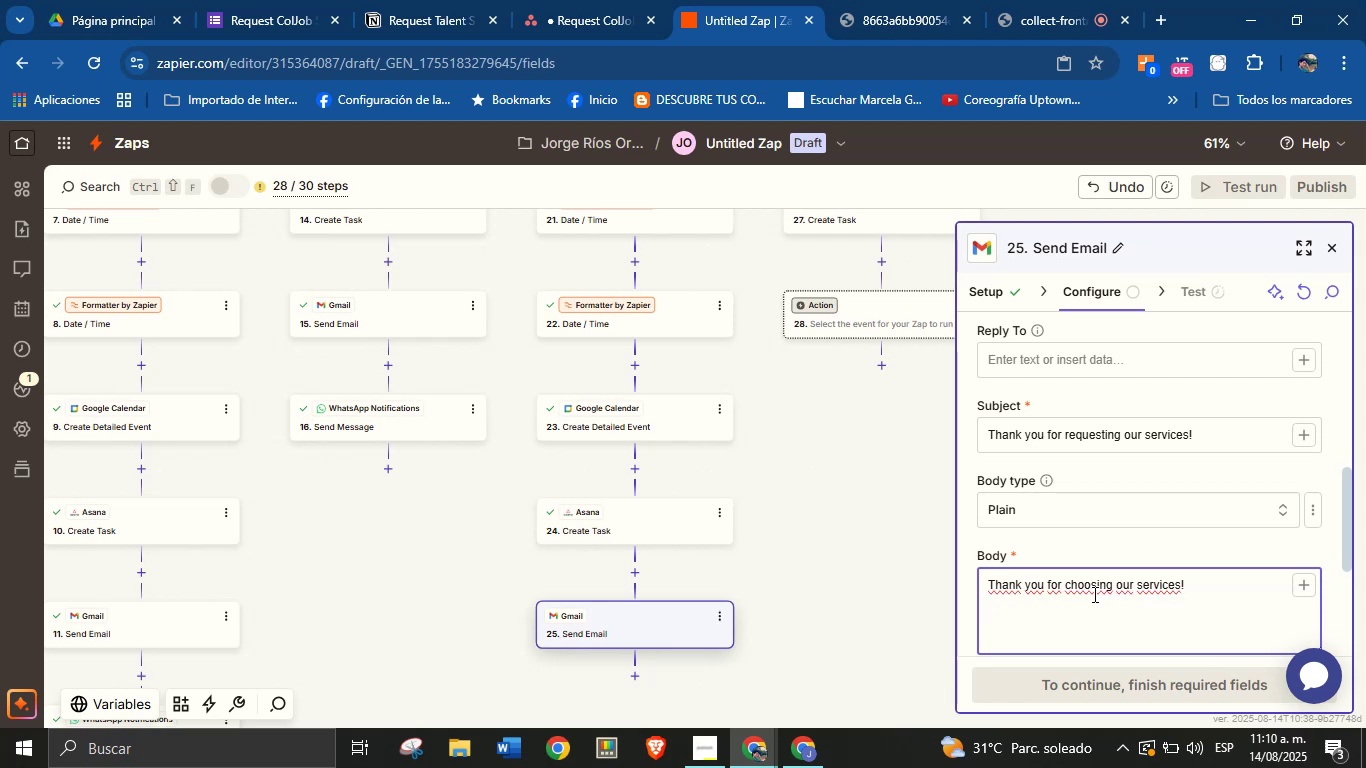 
type(Thank you for requesting )
key(Backspace)
key(Backspace)
key(Backspace)
key(Backspace)
key(Backspace)
key(Backspace)
key(Backspace)
key(Backspace)
key(Backspace)
key(Backspace)
key(Backspace)
key(Backspace)
key(Backspace)
type(WW)
key(Backspace)
key(Backspace)
 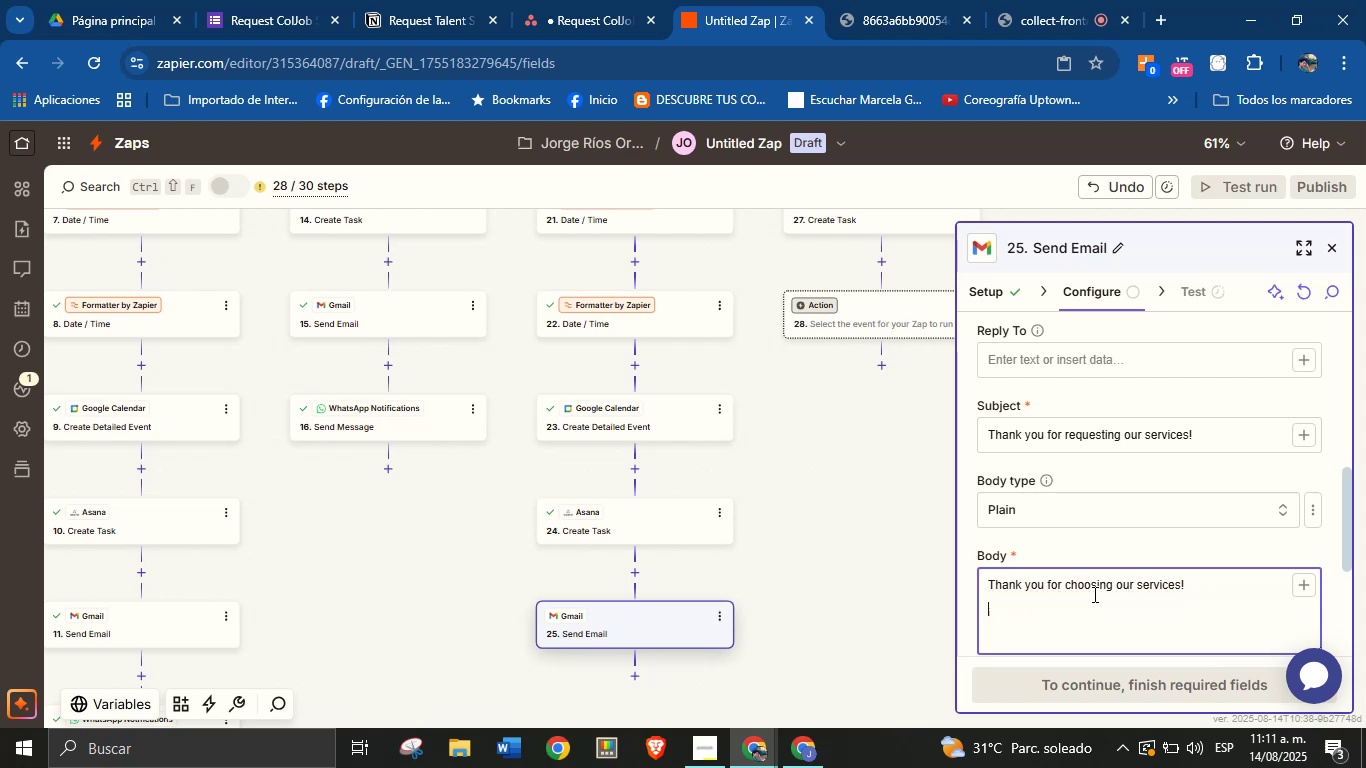 
key(Enter)
 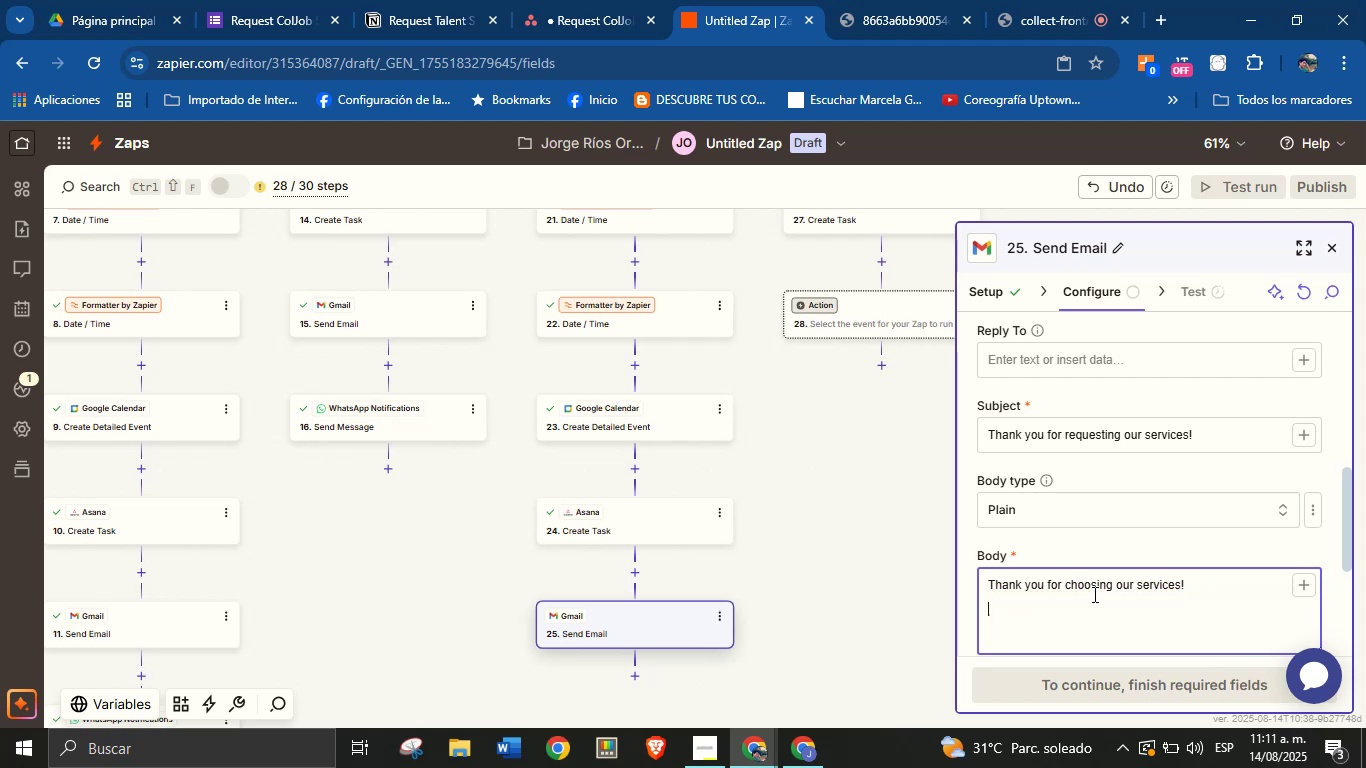 
type(We truly appreciate the trust you[ve placed in us.)
 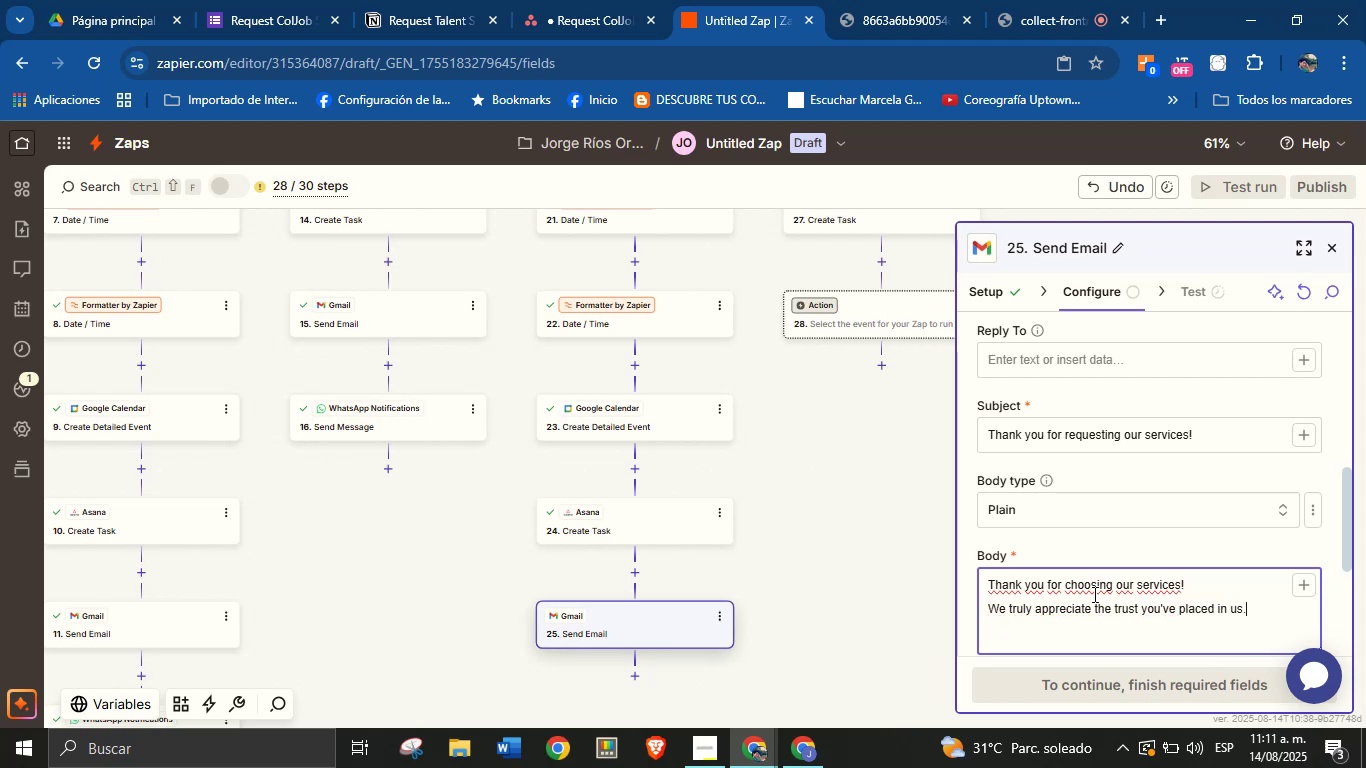 
key(Enter)
 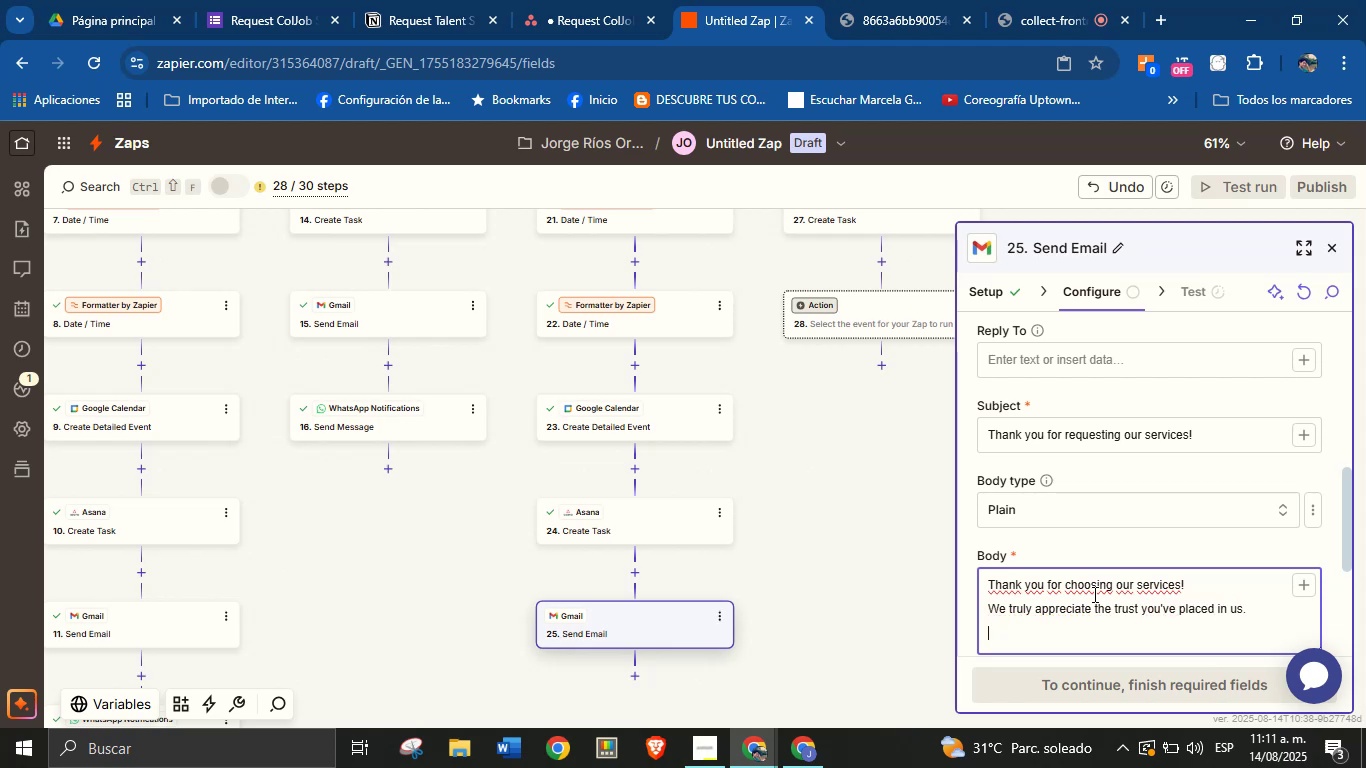 
key(Enter)
 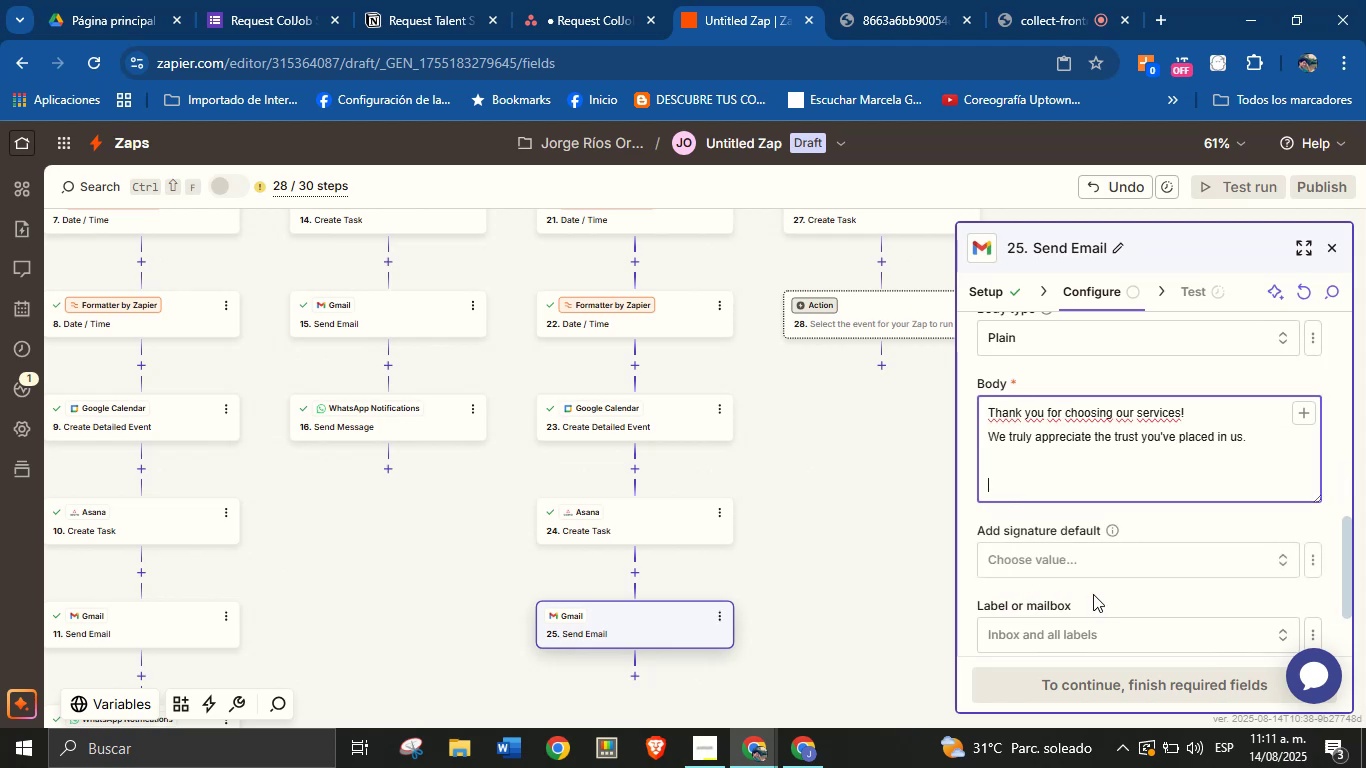 
type(W)
key(Backspace)
type(This is a friendly reminder about our upcoming meeting>)
 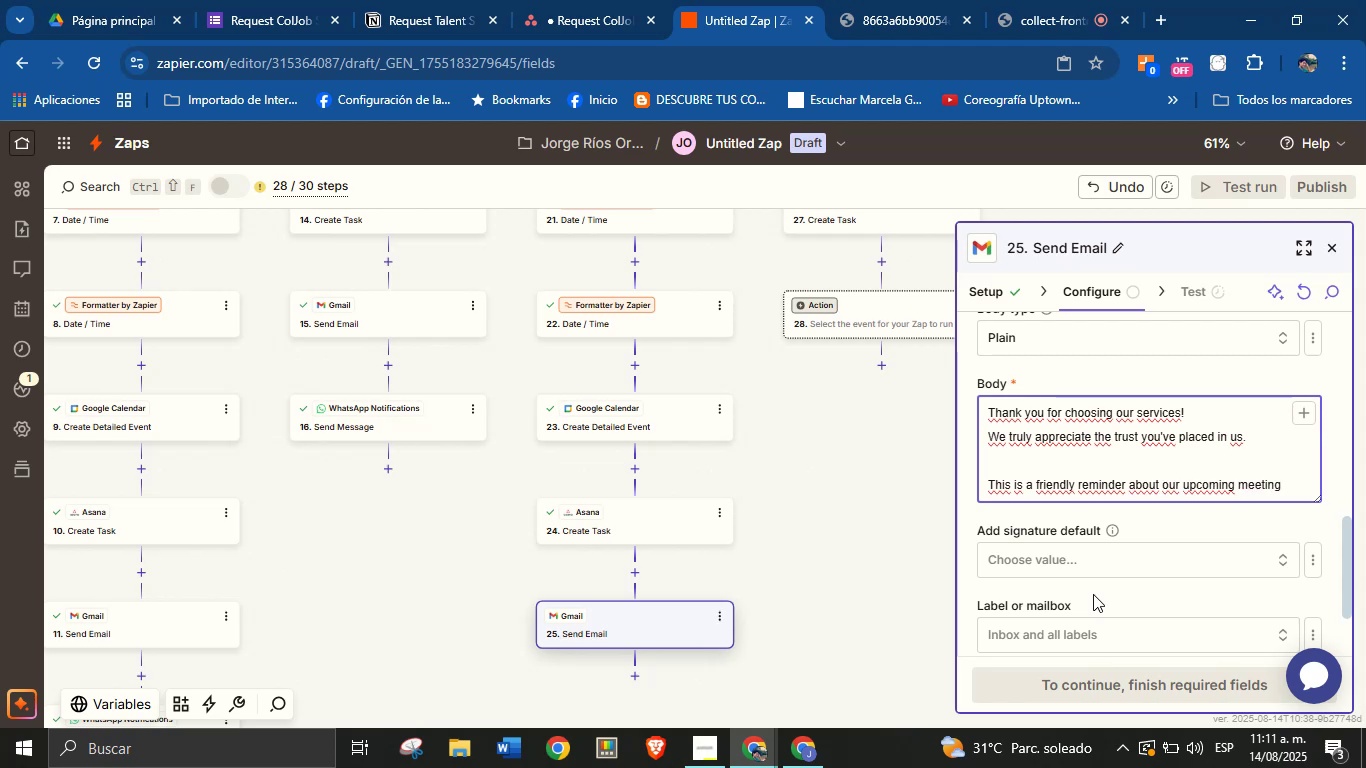 
key(Enter)
 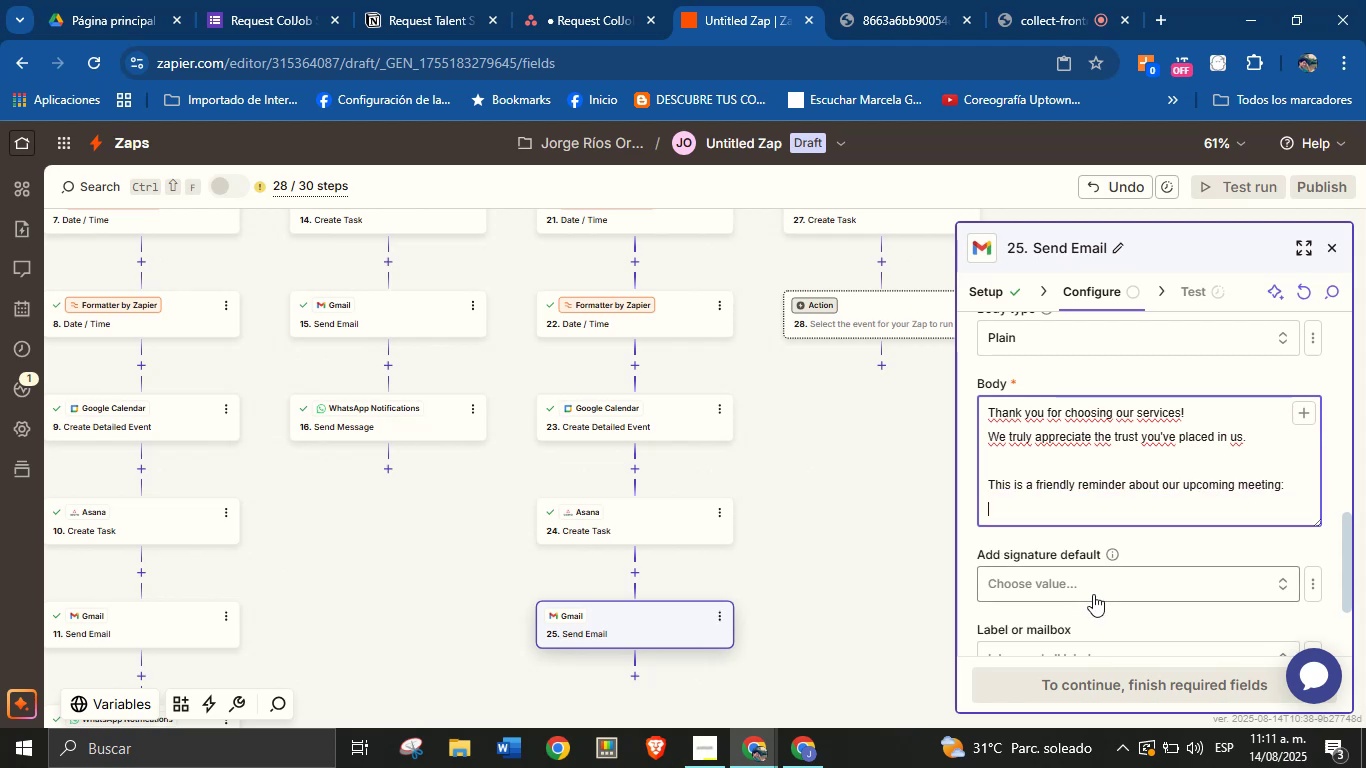 
type(Date ^ Time> )
 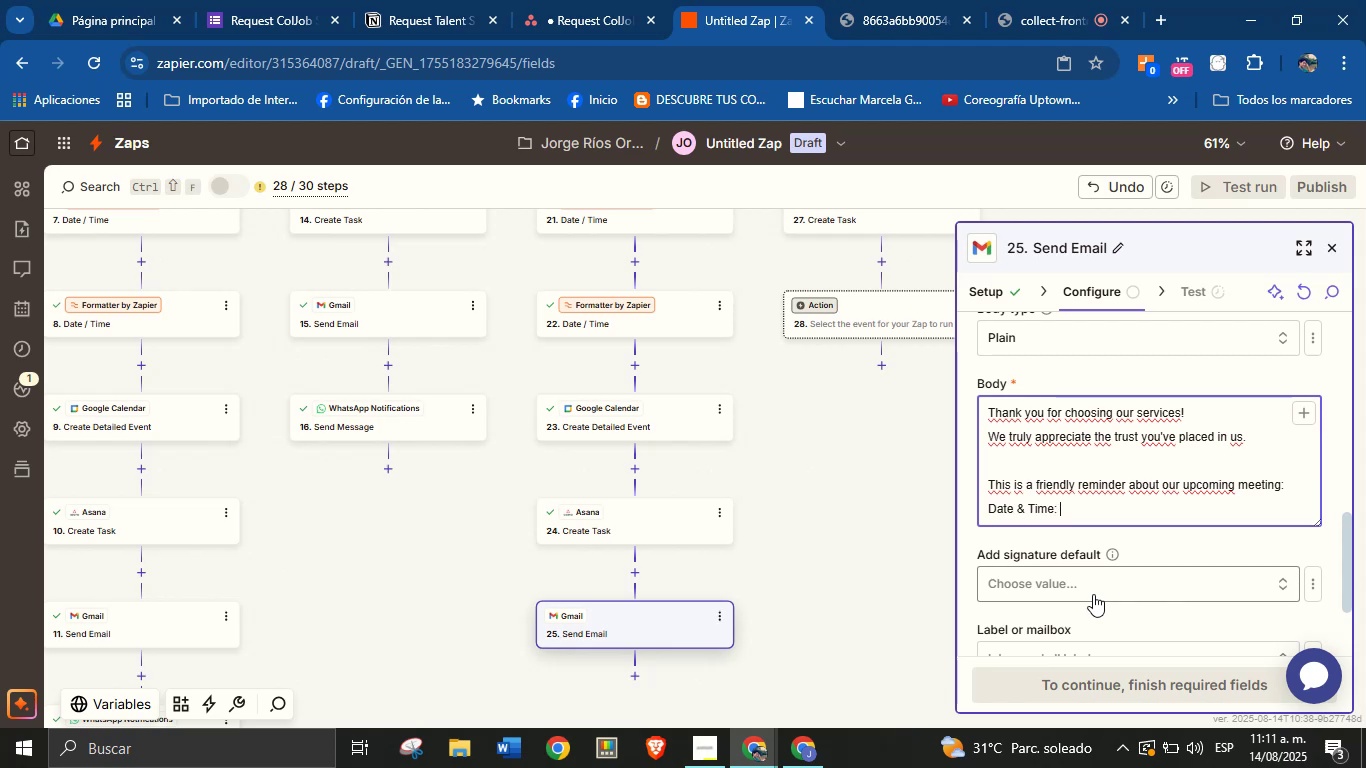 
left_click([1298, 418])
 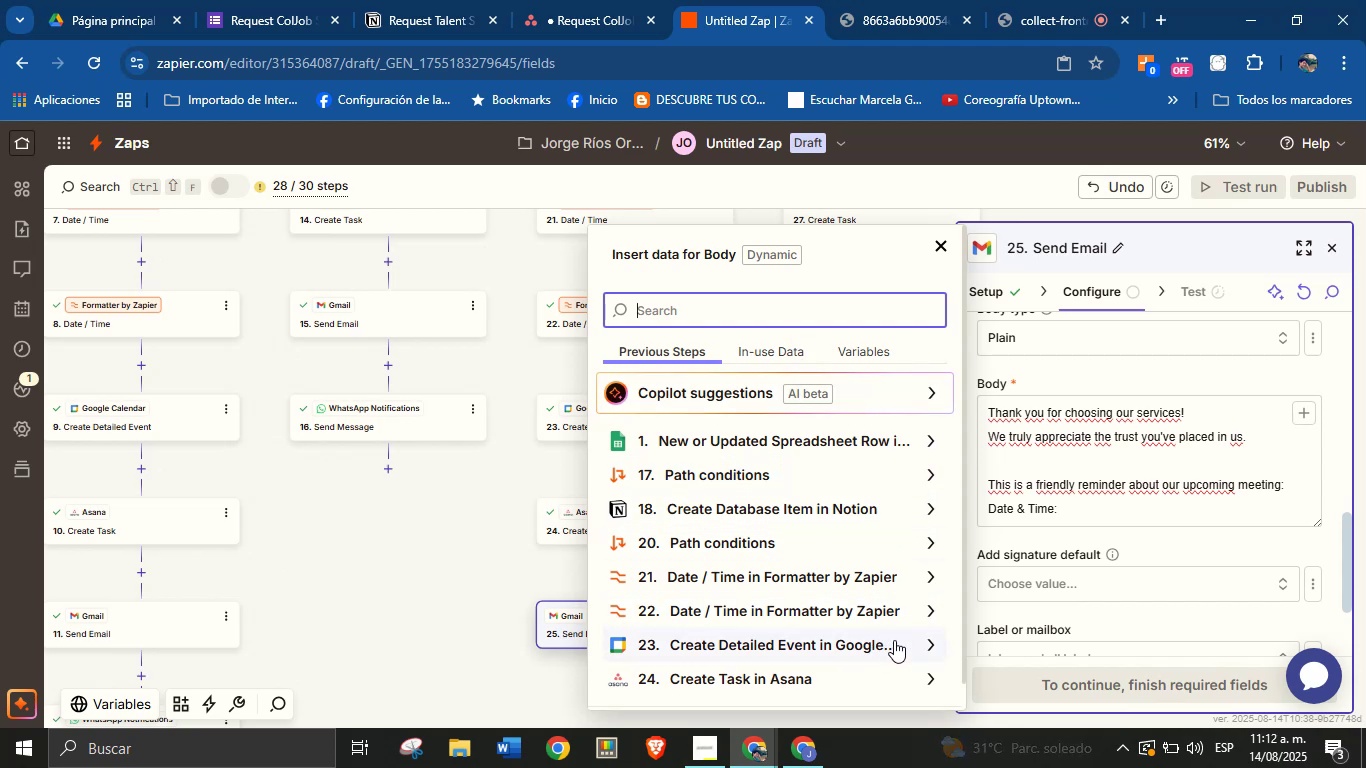 
wait(6.41)
 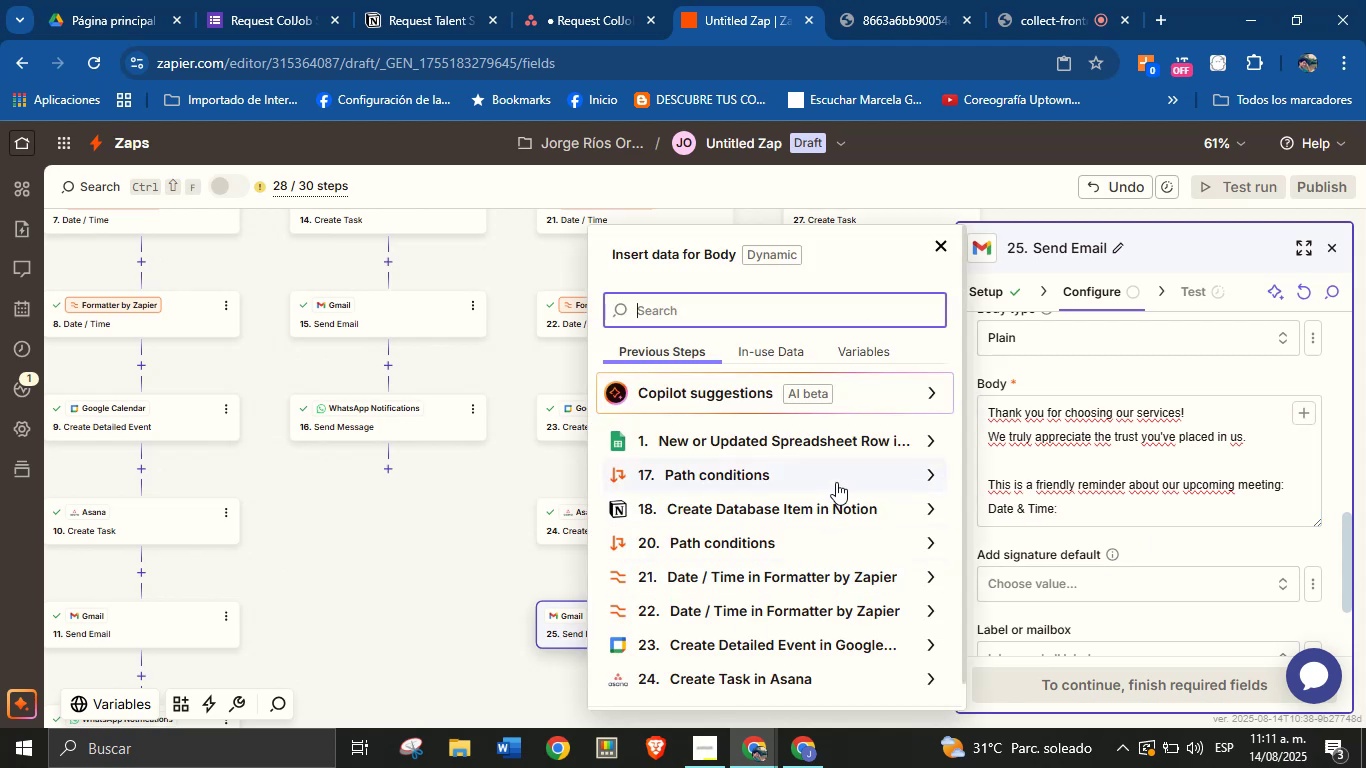 
left_click([931, 577])
 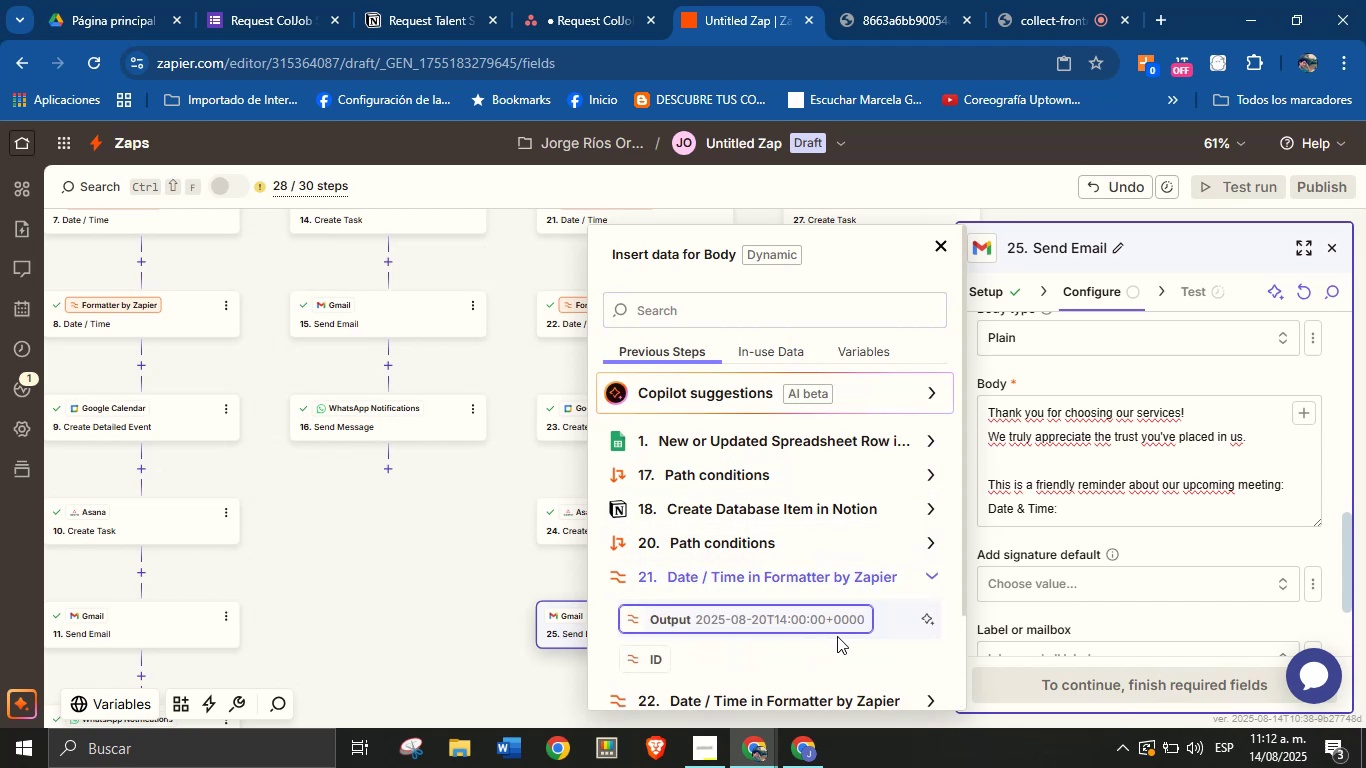 
left_click([832, 621])
 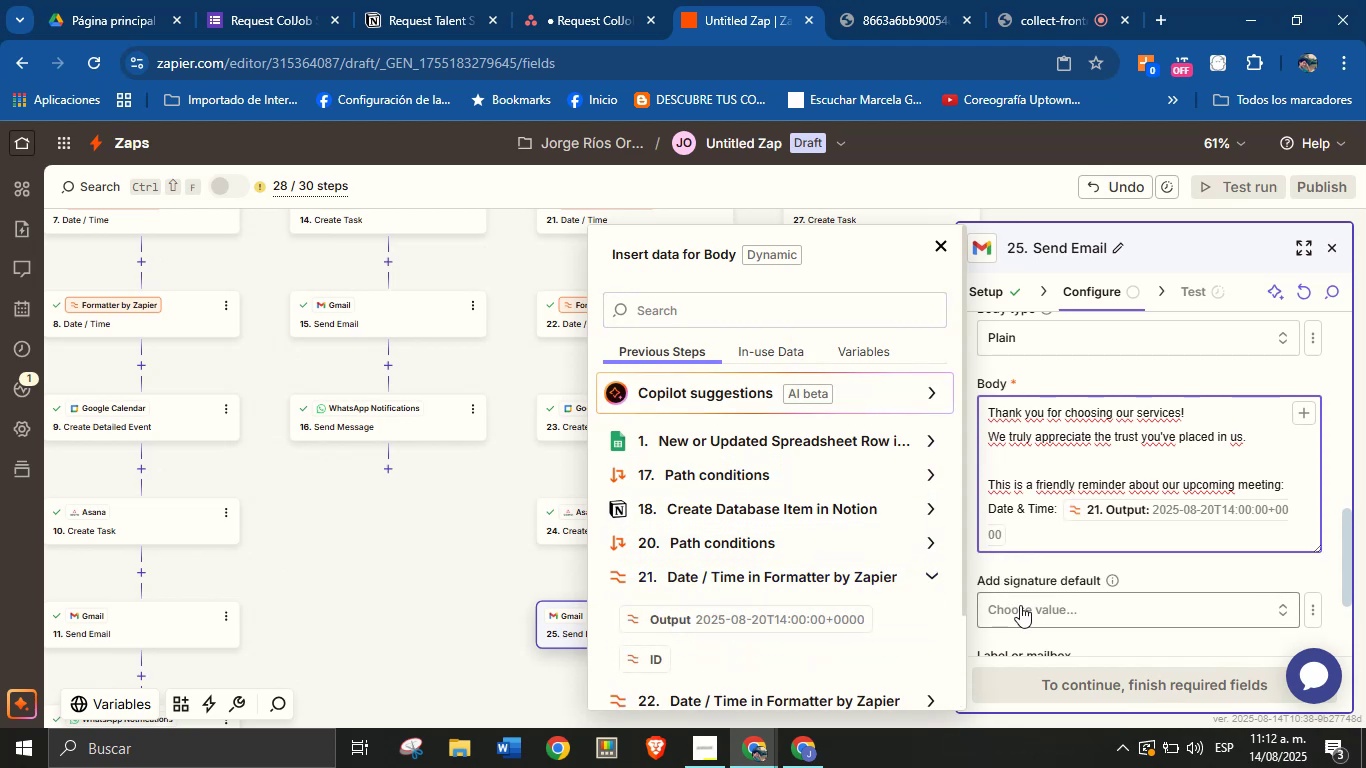 
key(Enter)
 